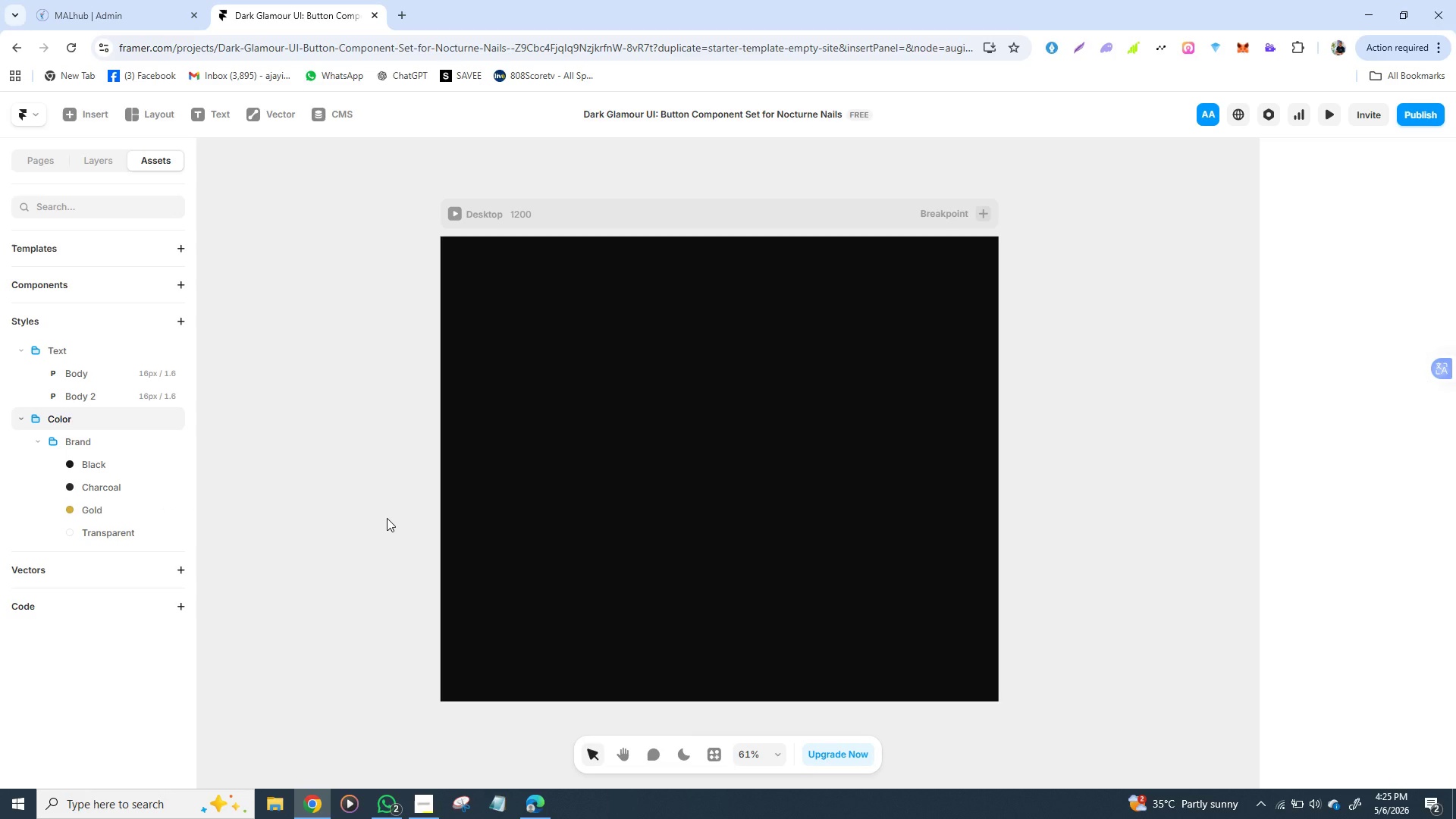 
wait(26.92)
 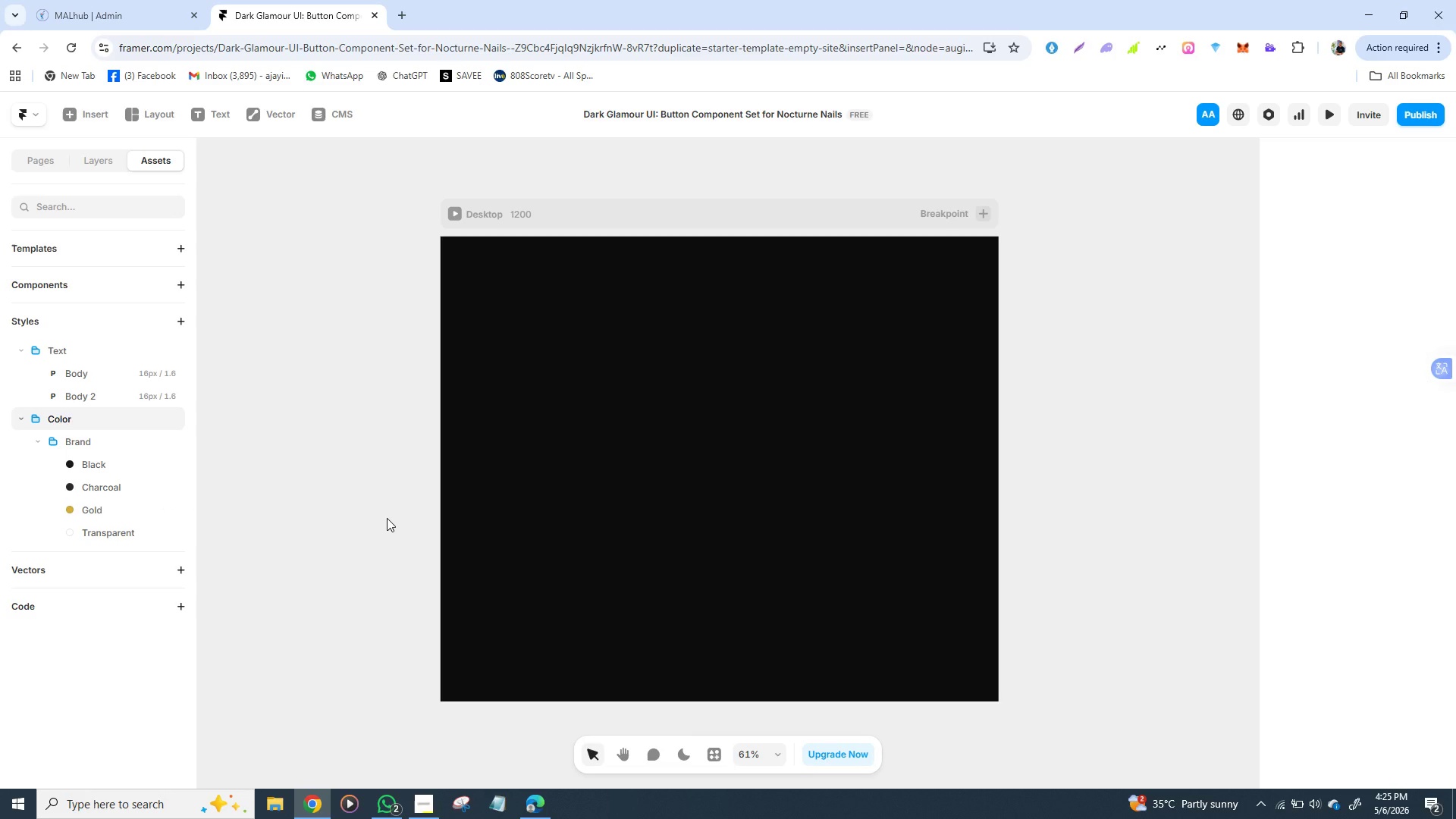 
key(F)
 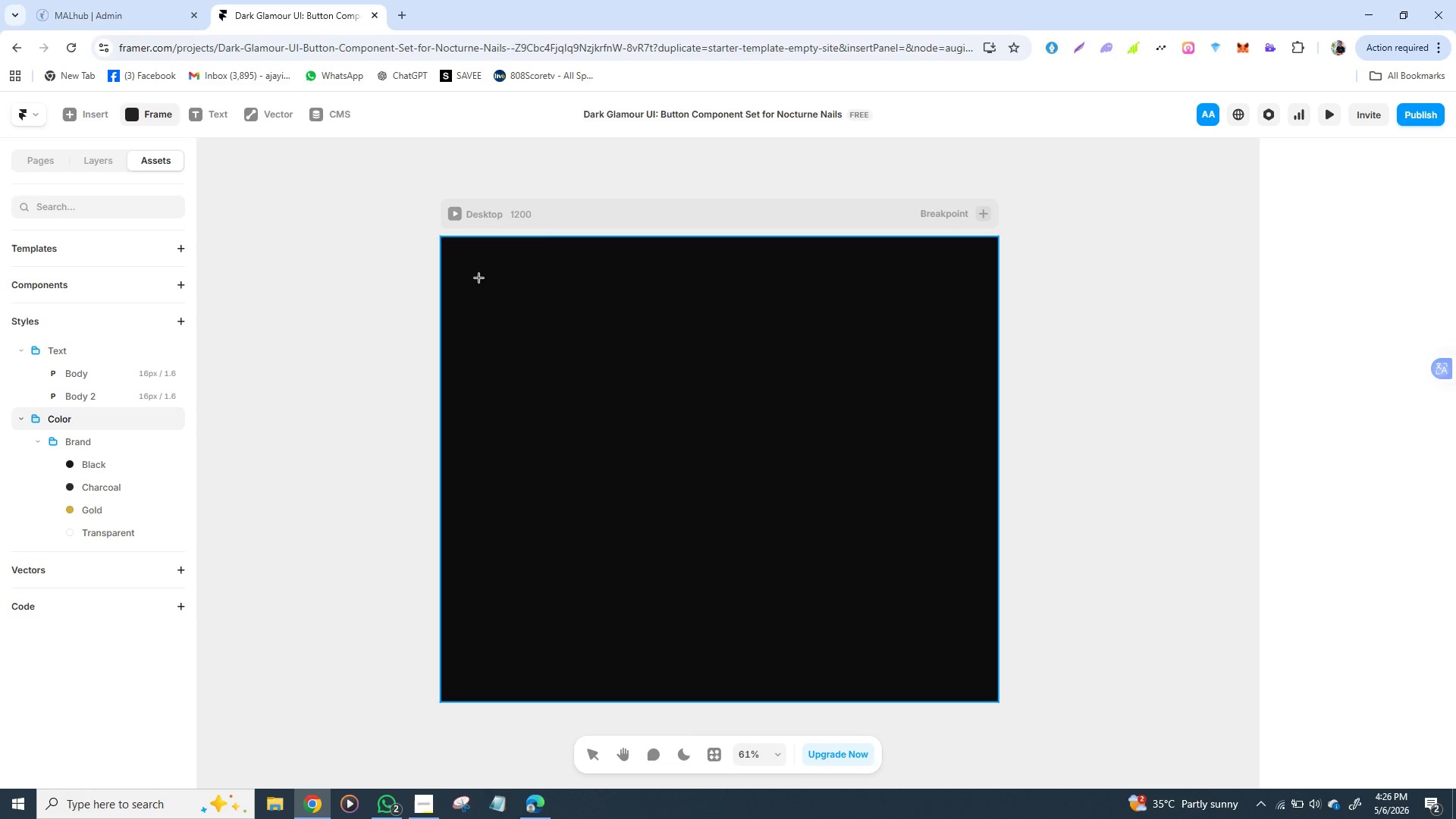 
wait(26.89)
 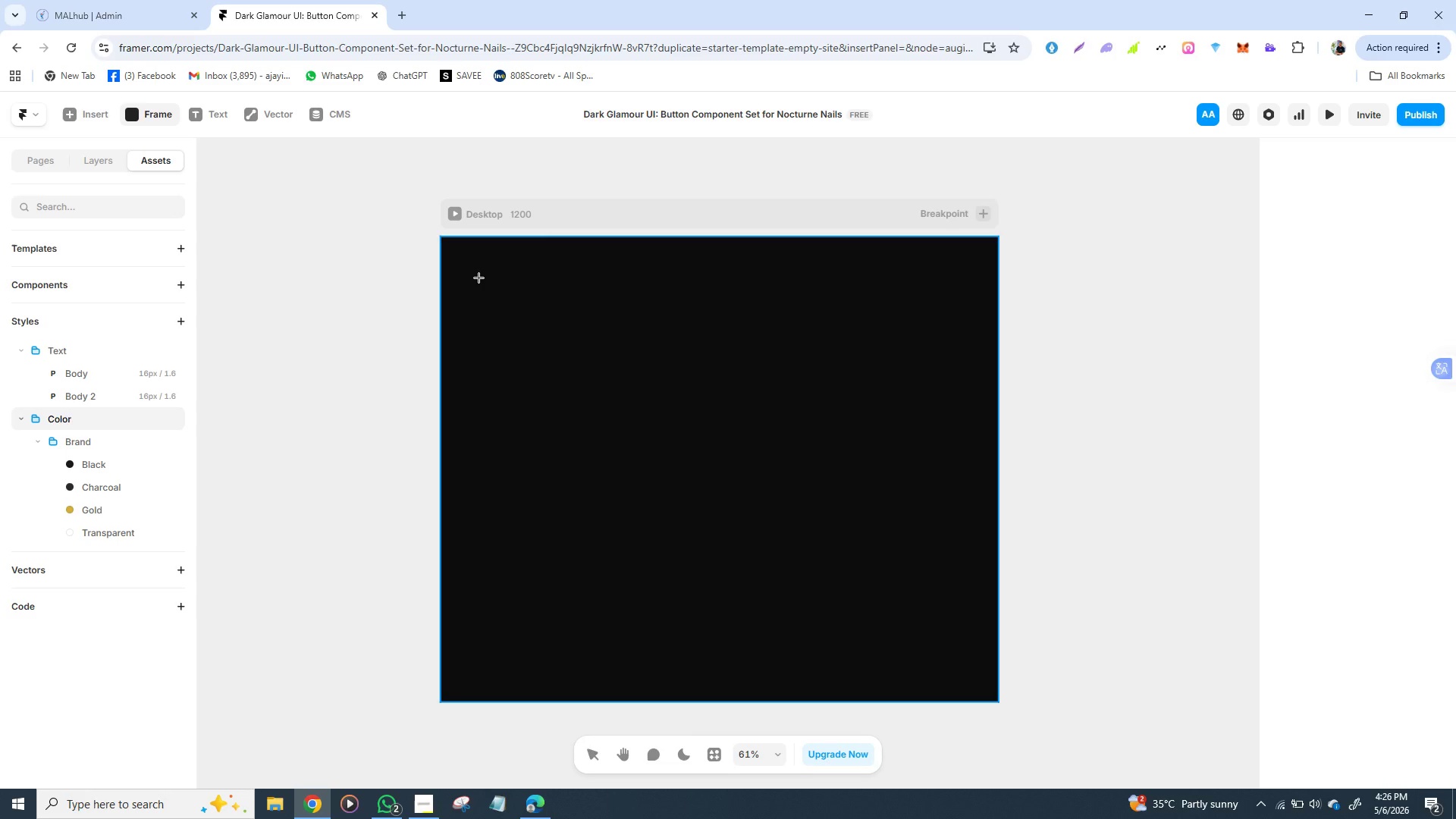 
left_click_drag(start_coordinate=[479, 278], to_coordinate=[571, 309])
 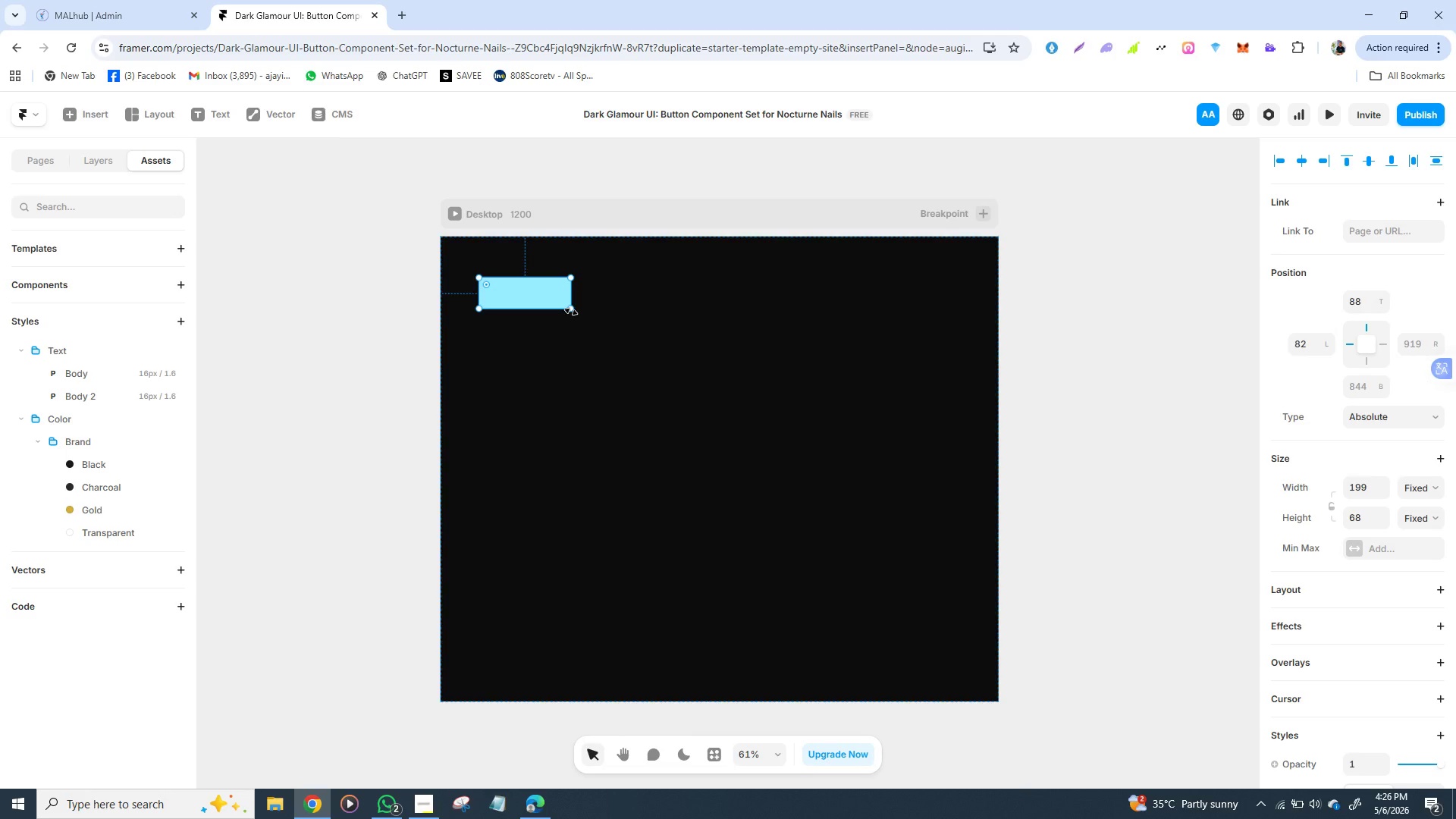 
wait(11.09)
 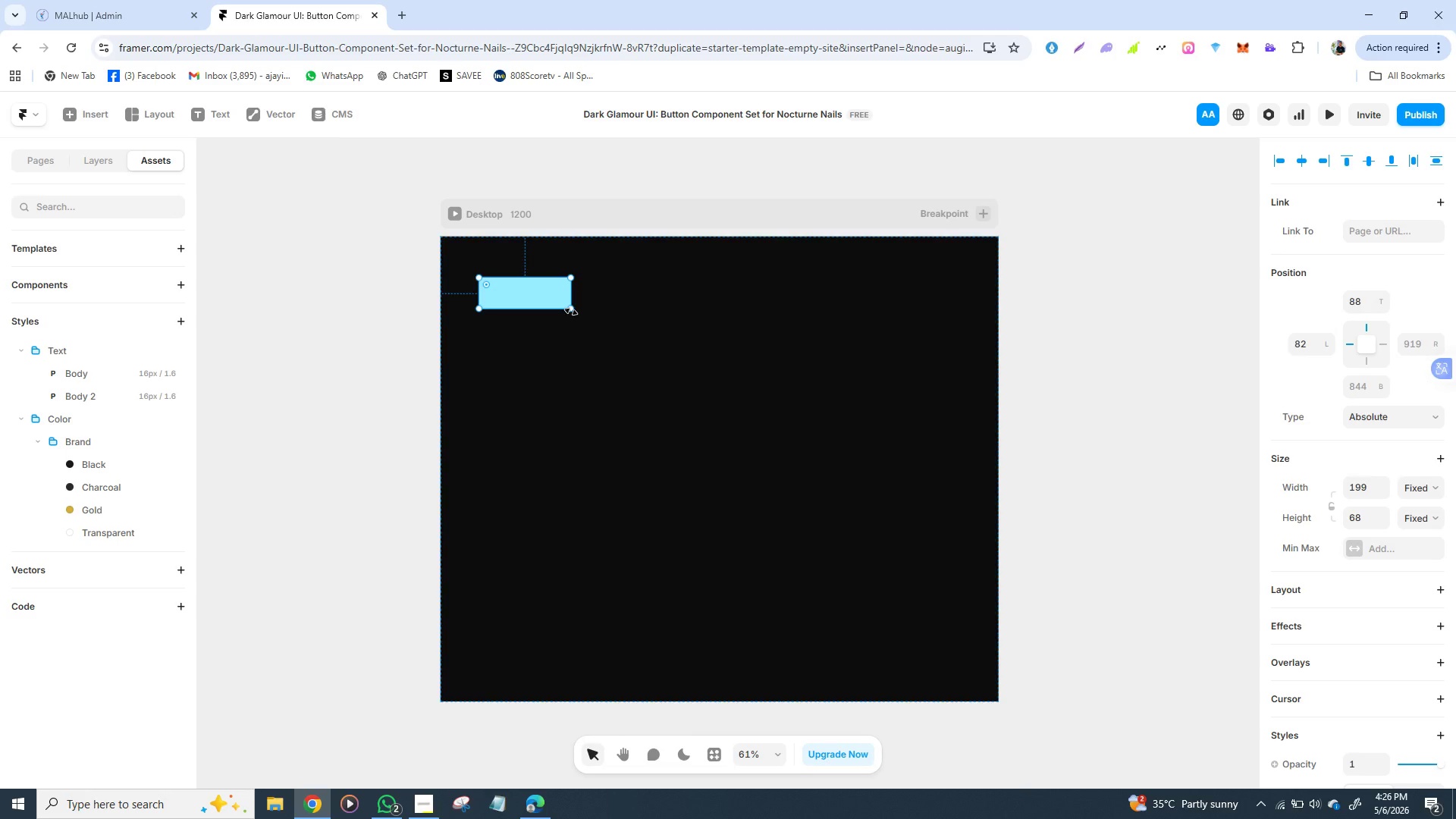 
key(Backspace)
 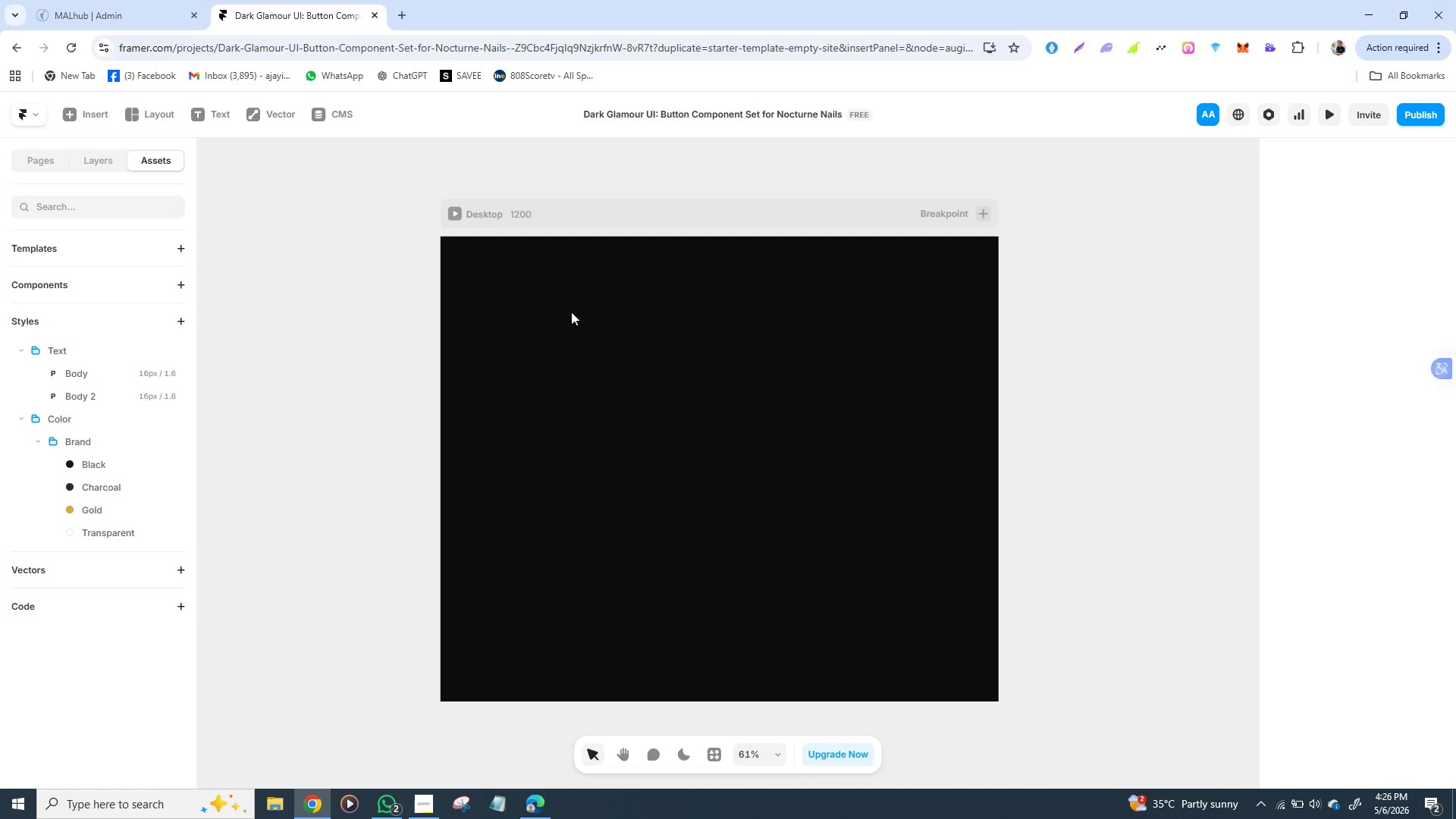 
wait(10.3)
 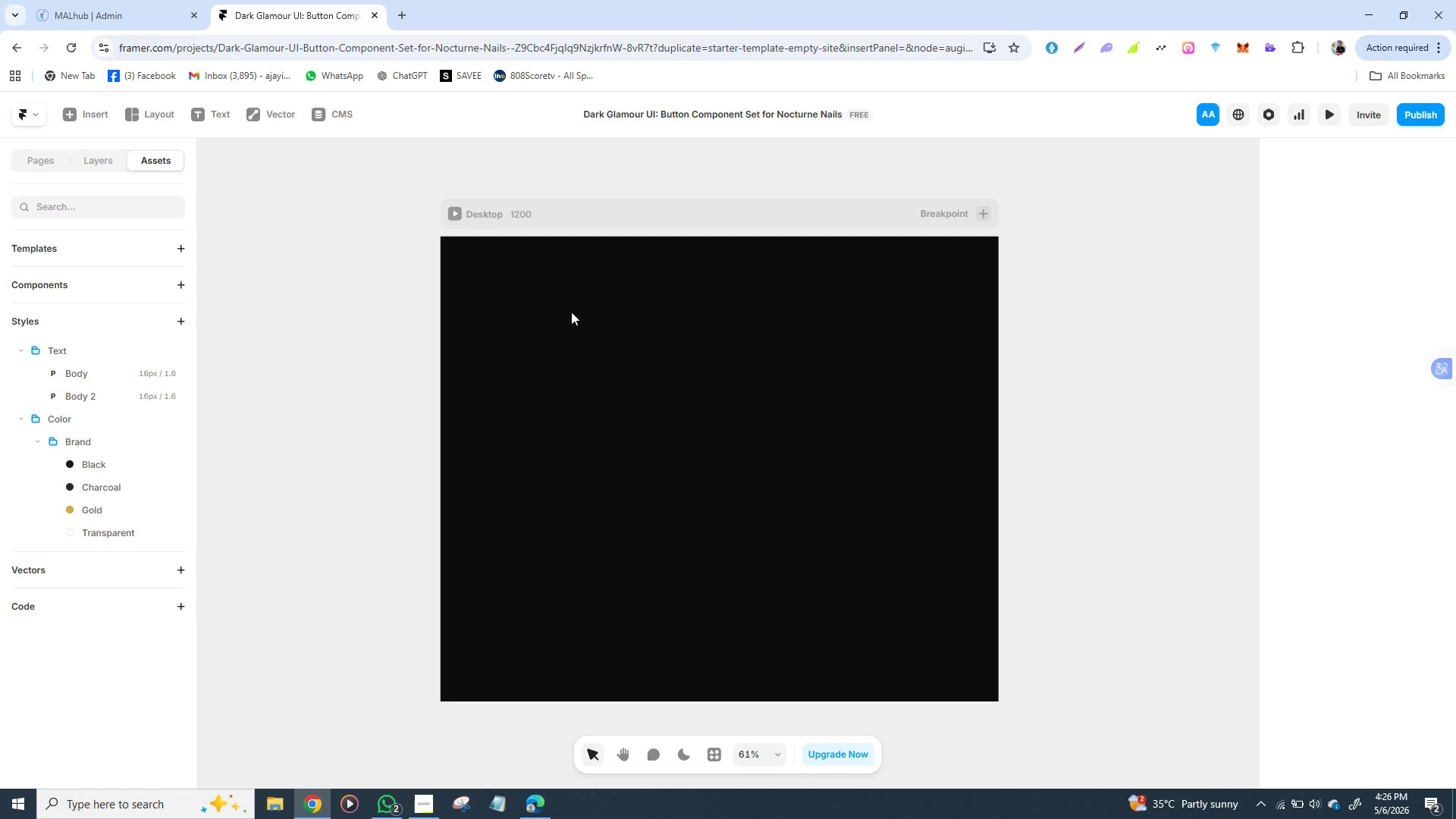 
left_click([521, 313])
 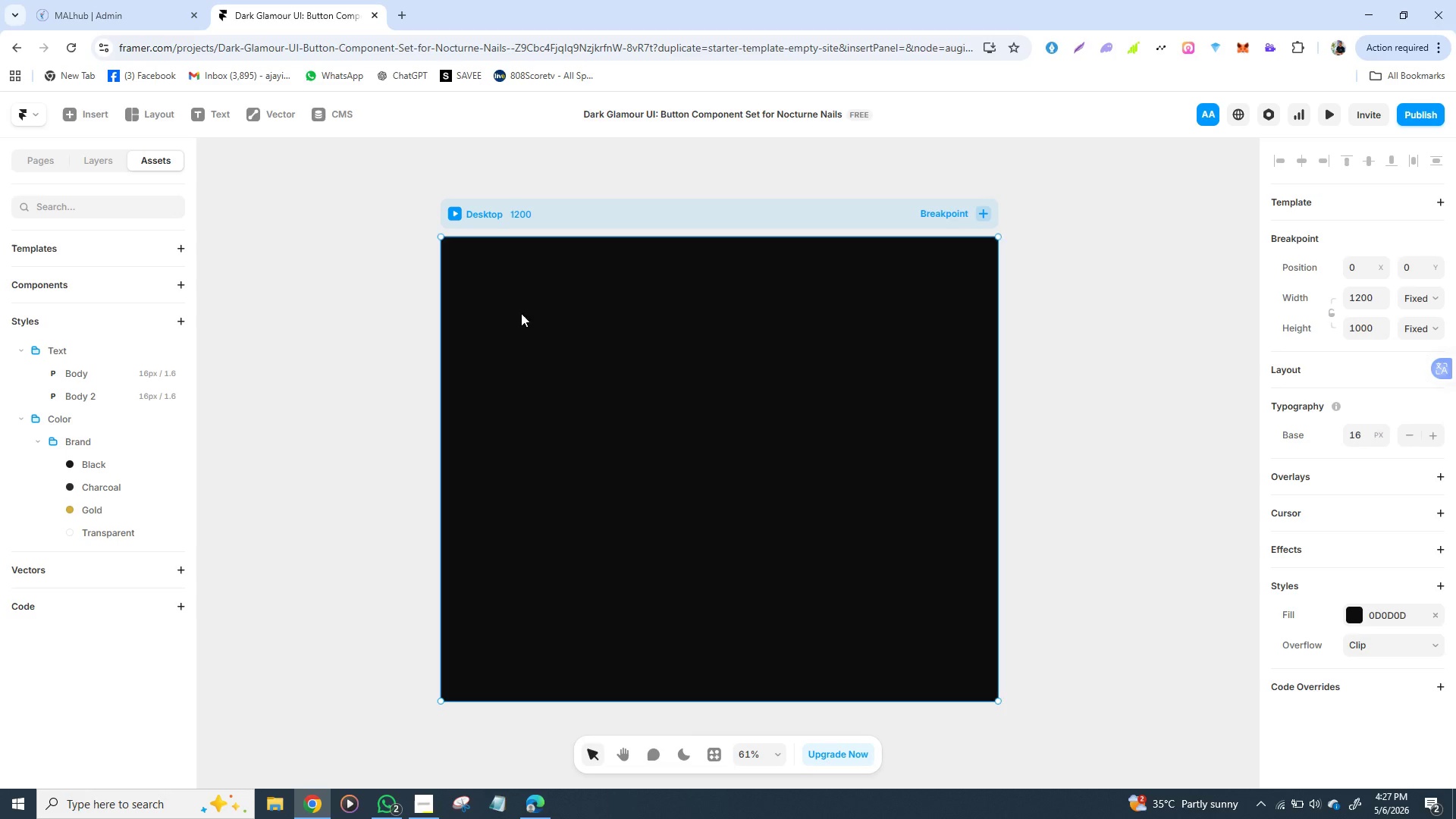 
key(T)
 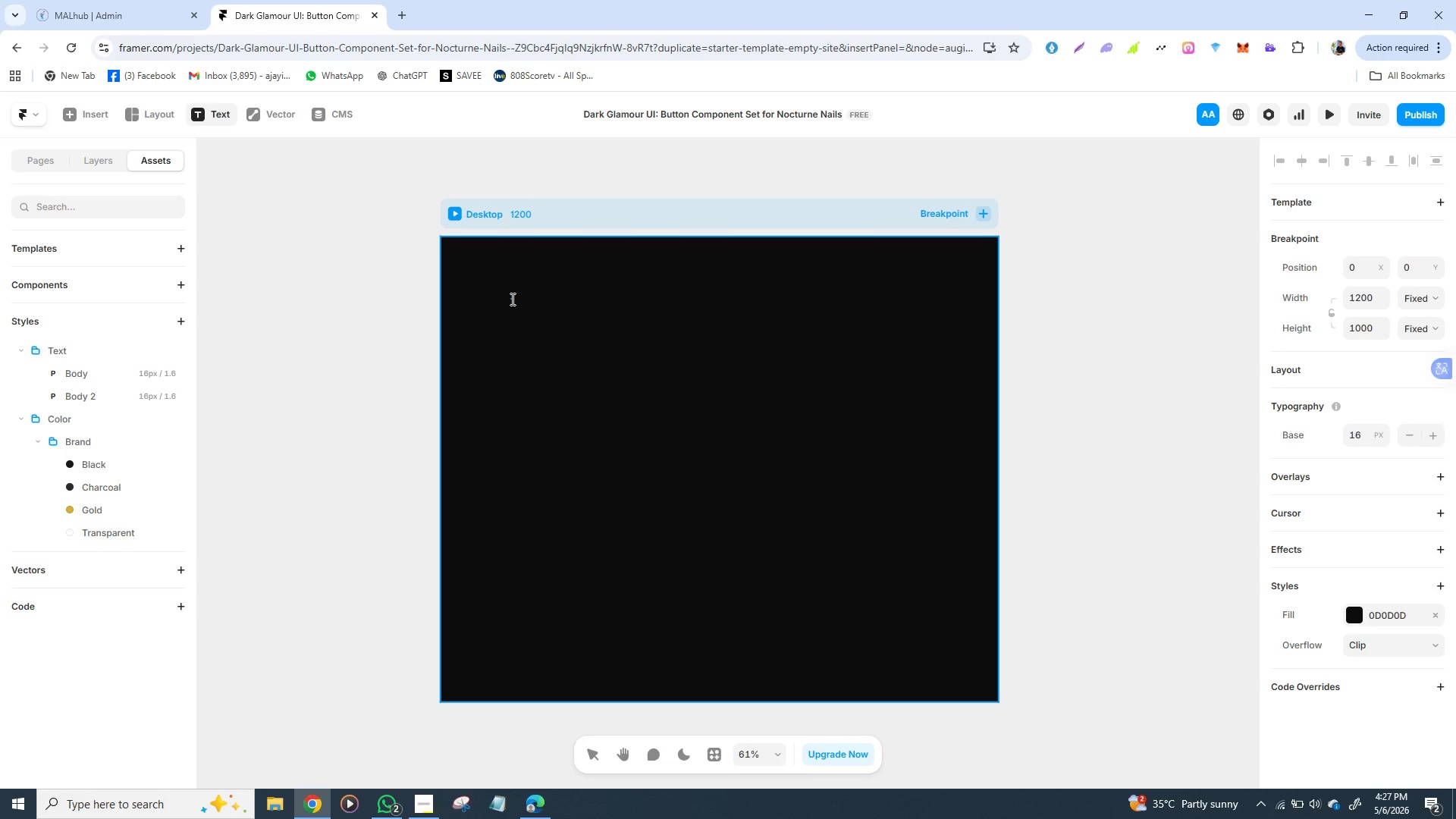 
left_click([511, 299])
 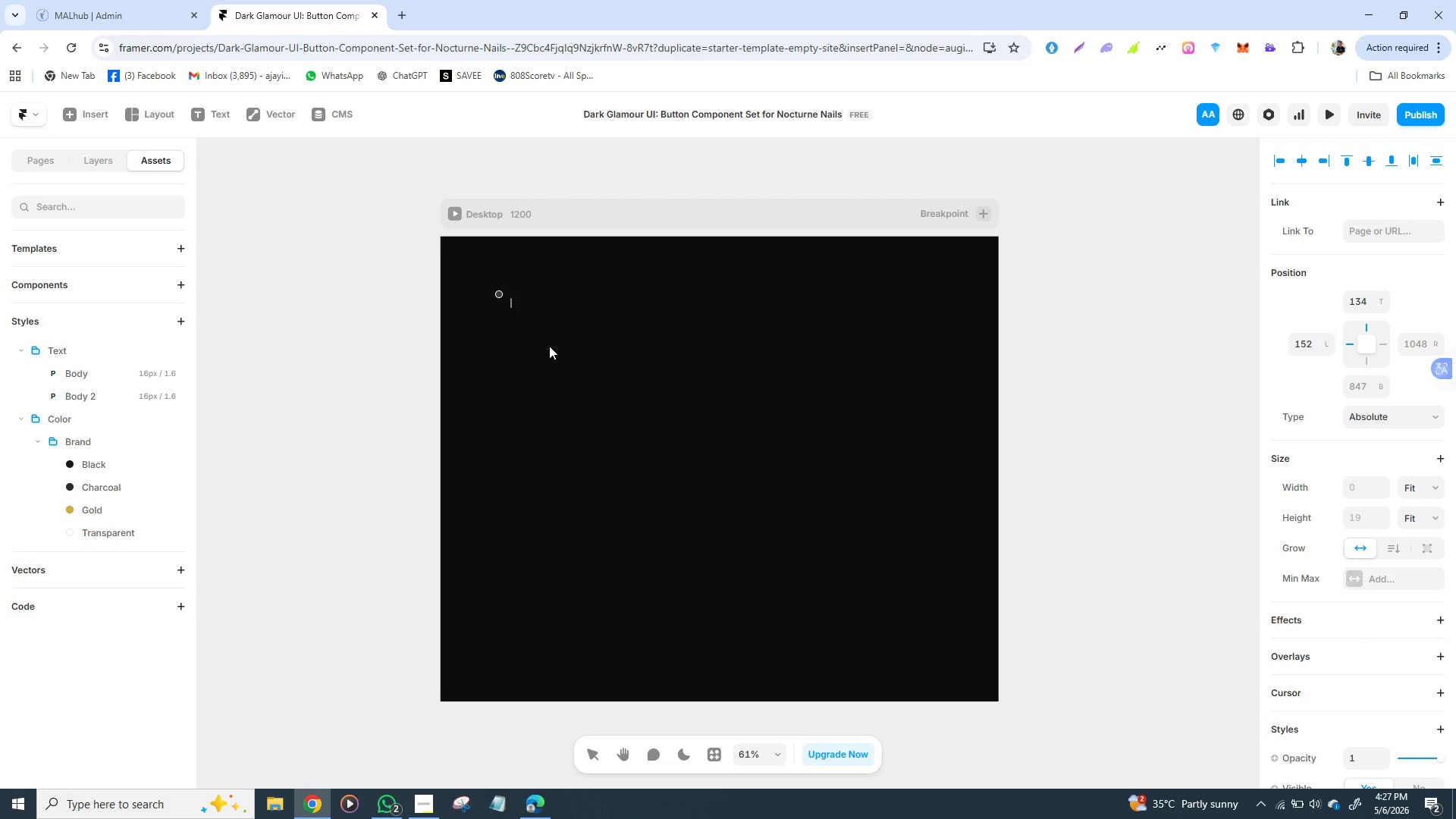 
wait(7.34)
 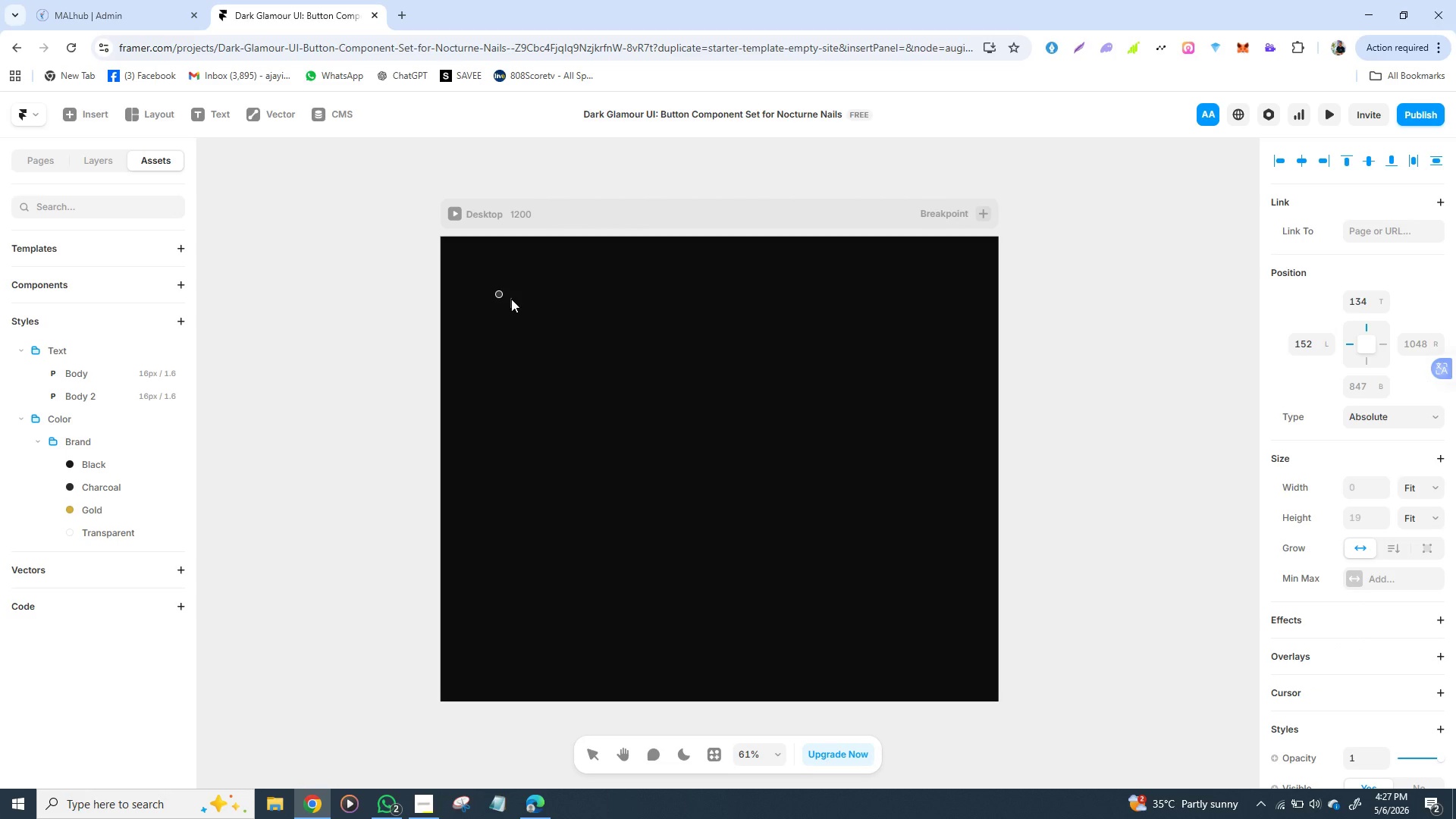 
type(Book Now)
 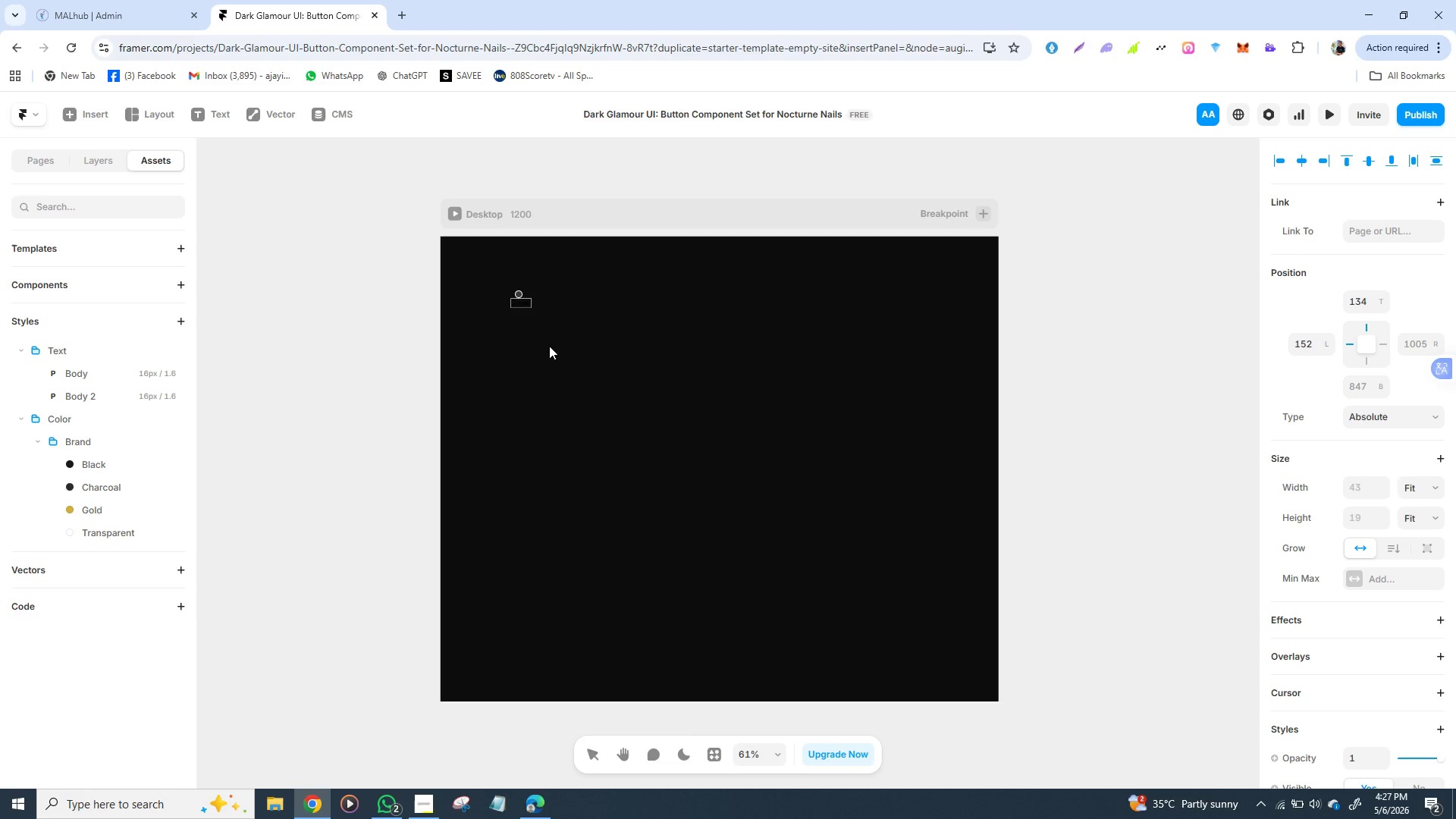 
mouse_move([543, 294])
 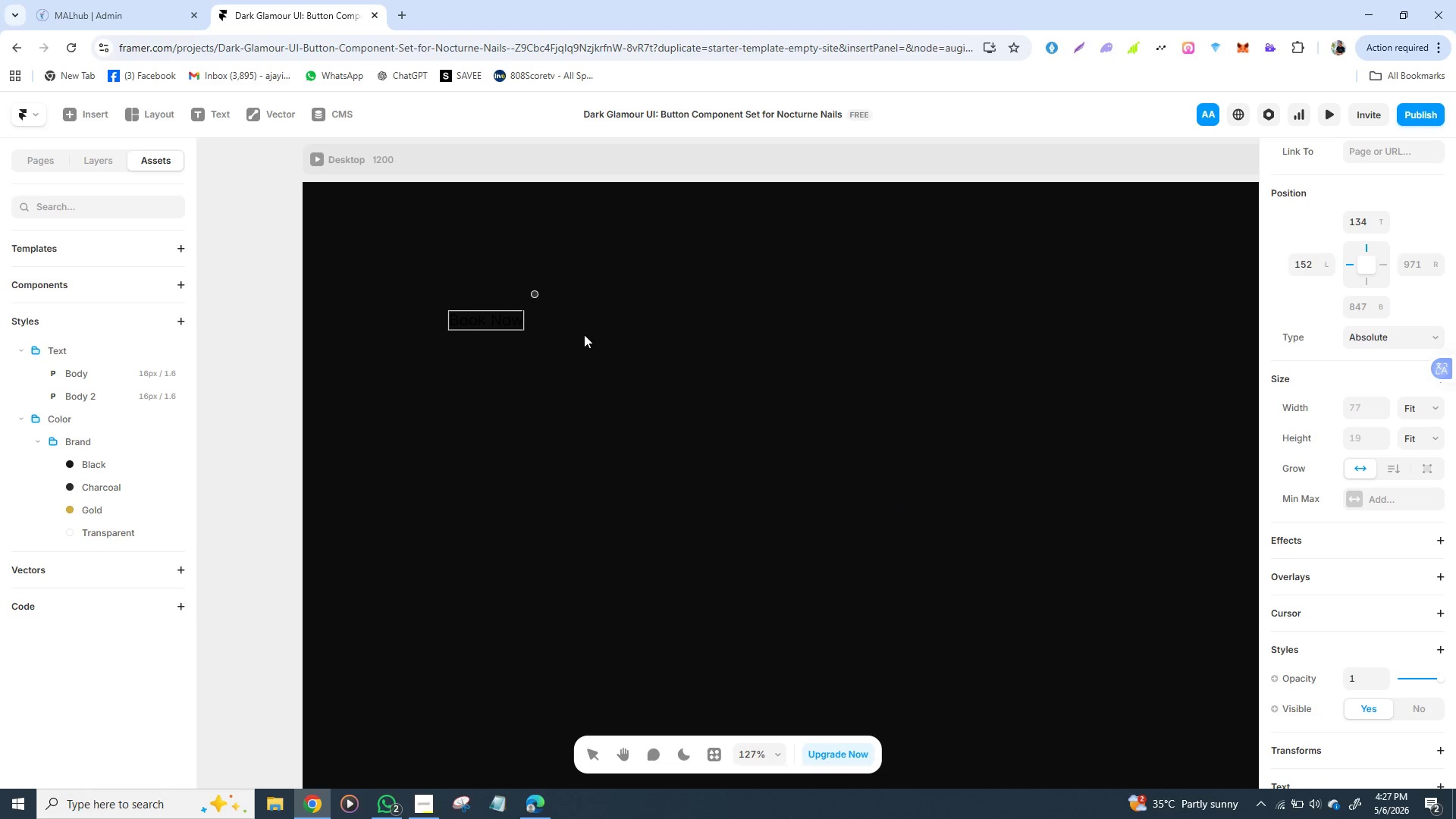 
wait(6.78)
 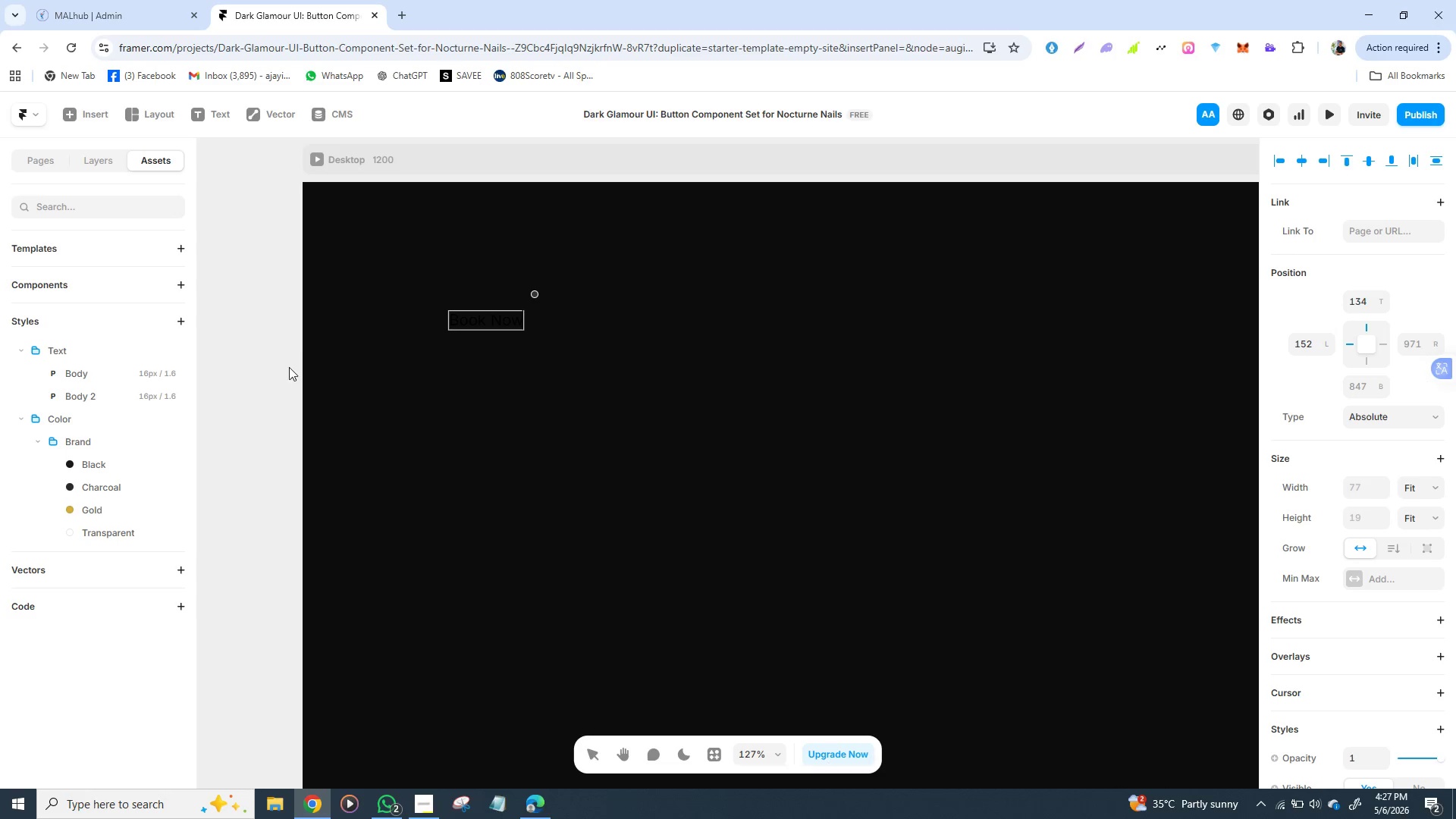 
mouse_move([1344, 468])
 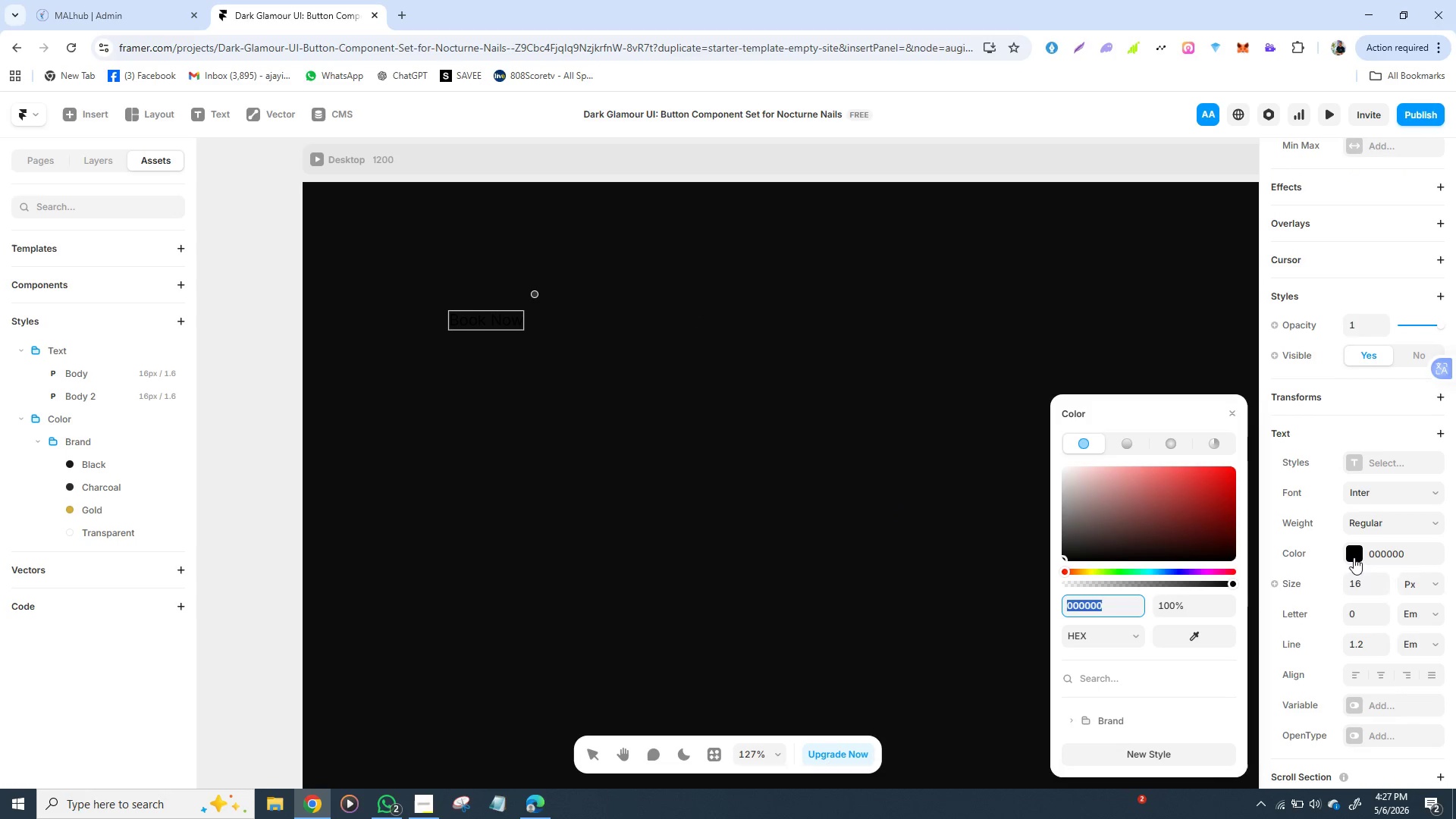 
left_click([1354, 557])
 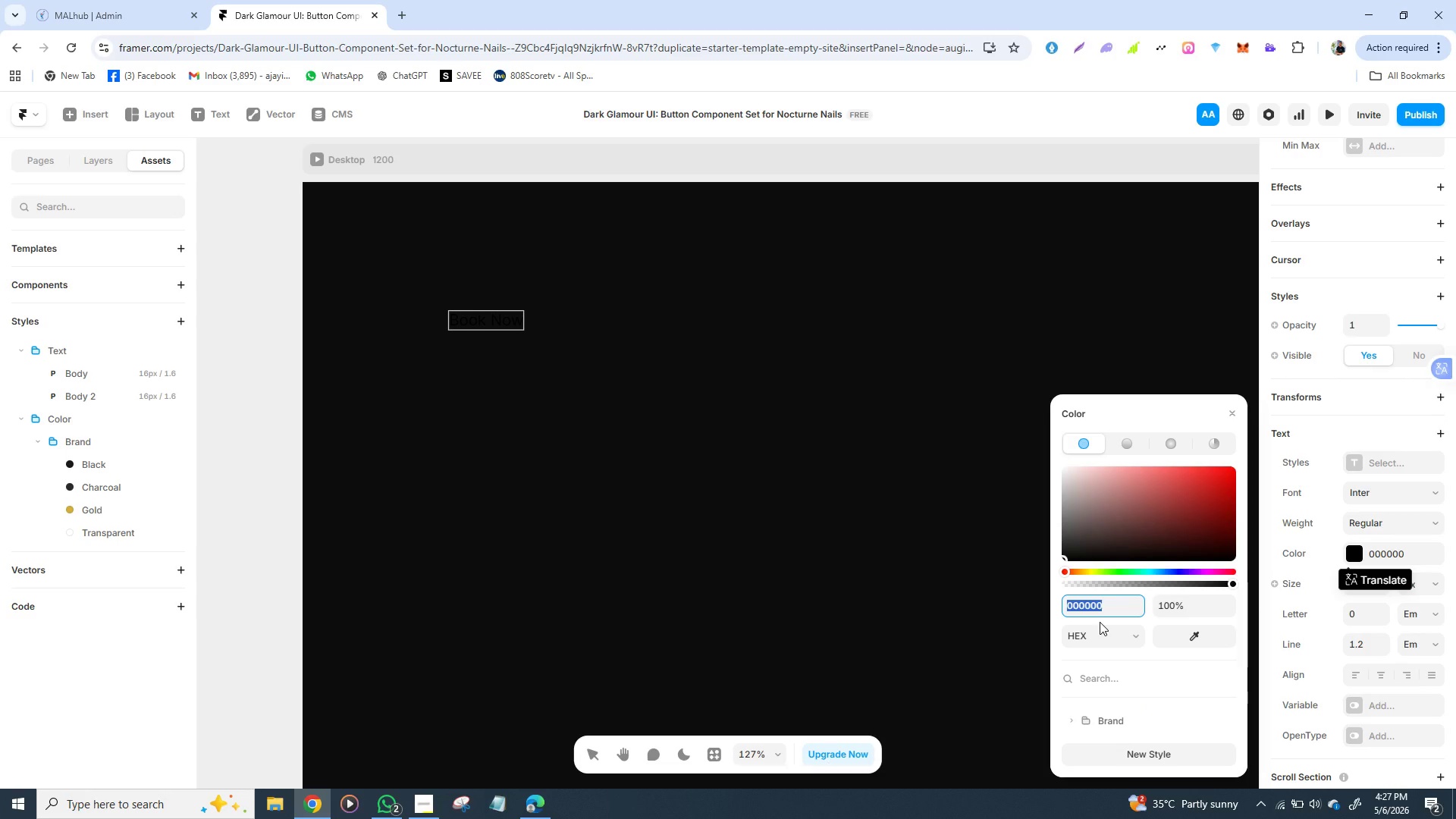 
wait(21.89)
 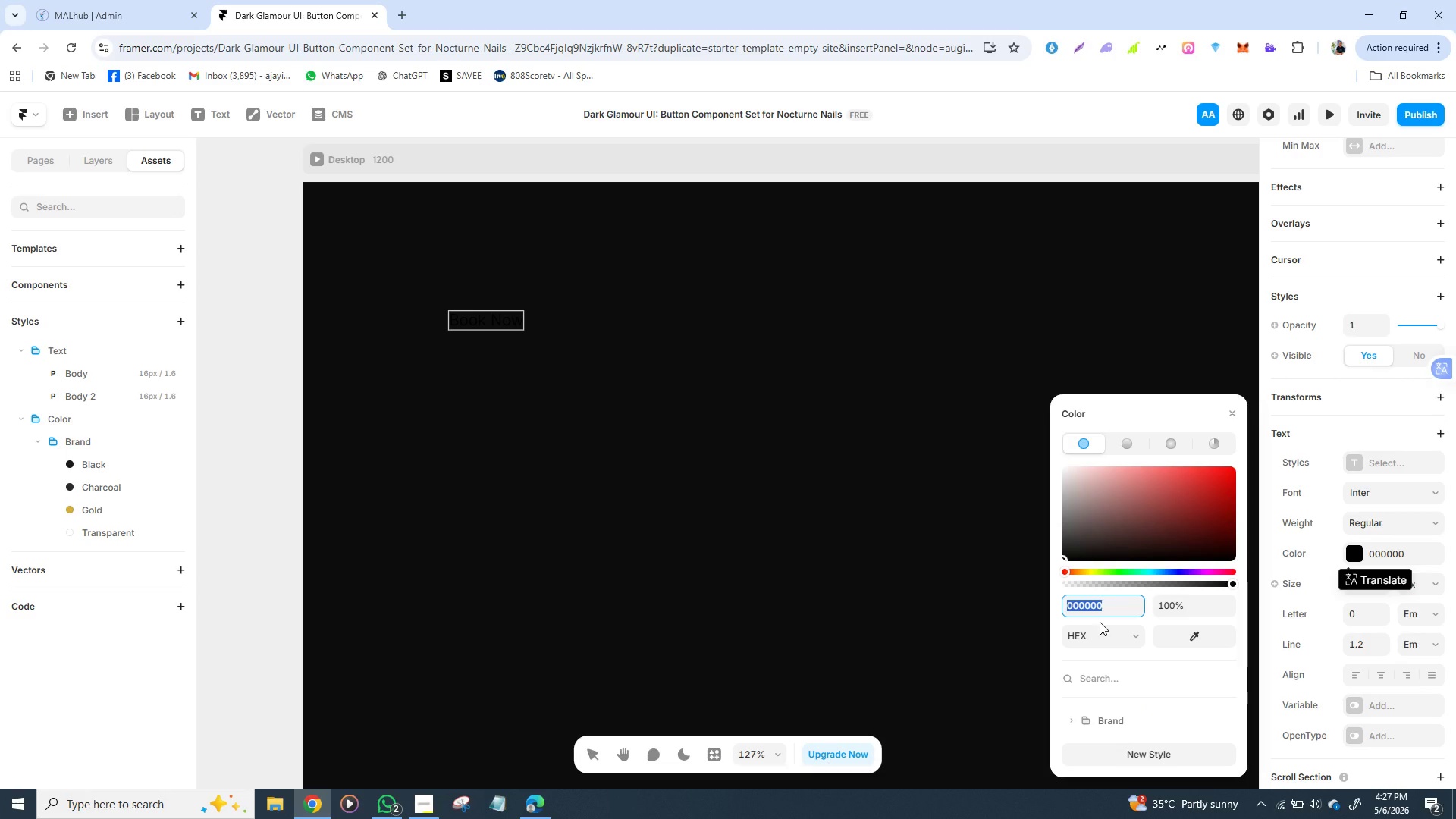 
left_click([1113, 723])
 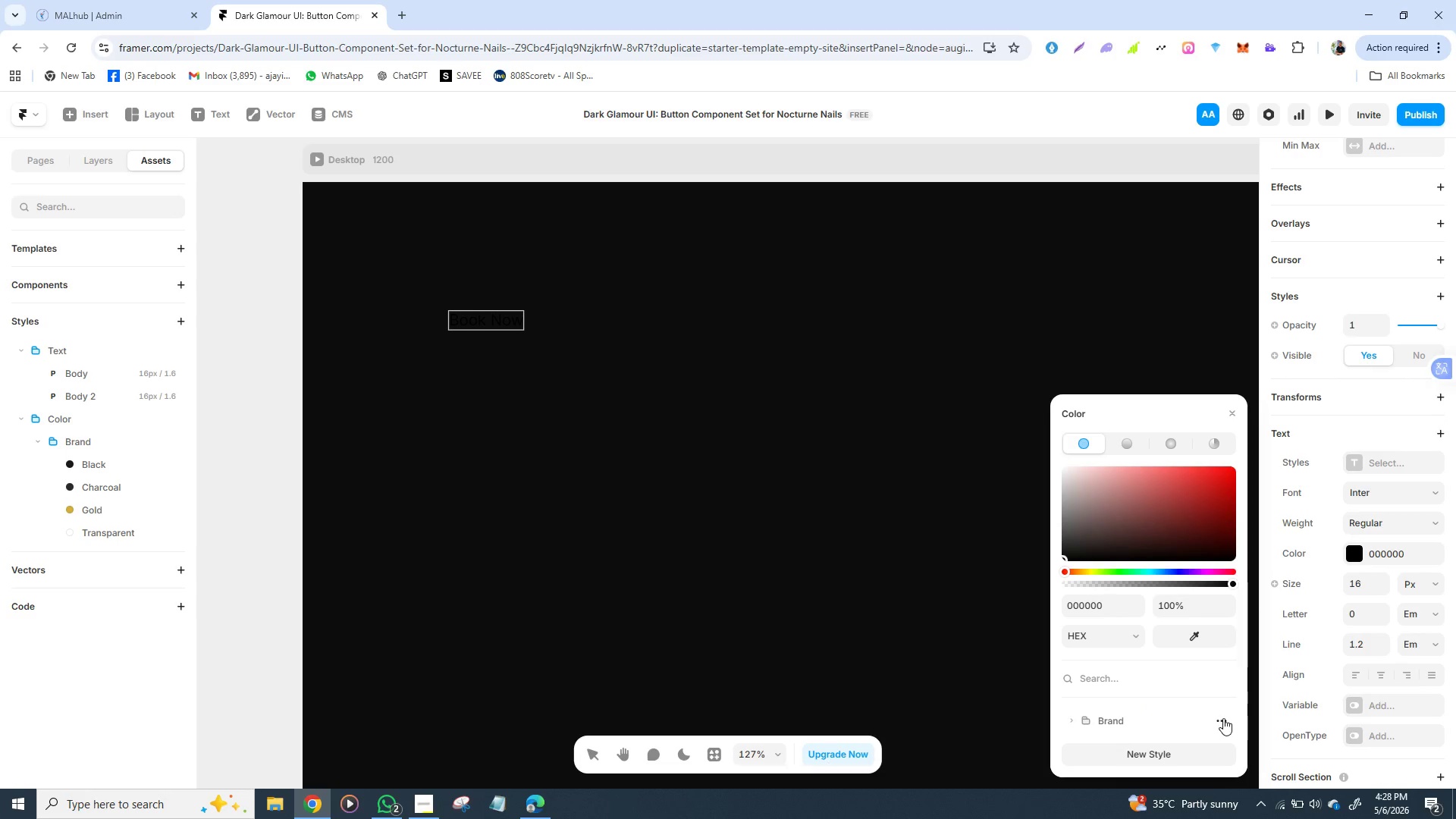 
left_click([1223, 718])
 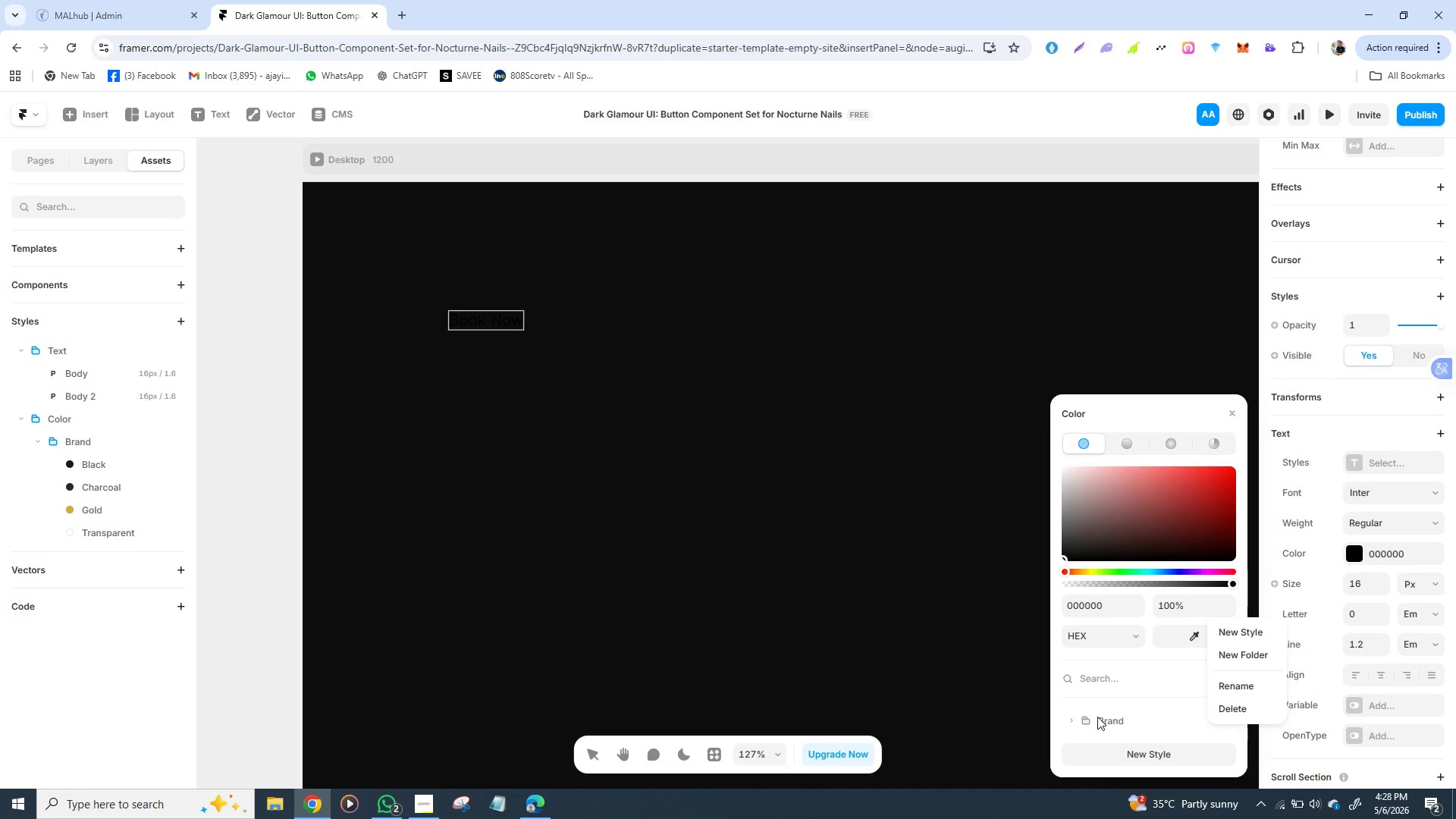 
double_click([1097, 717])
 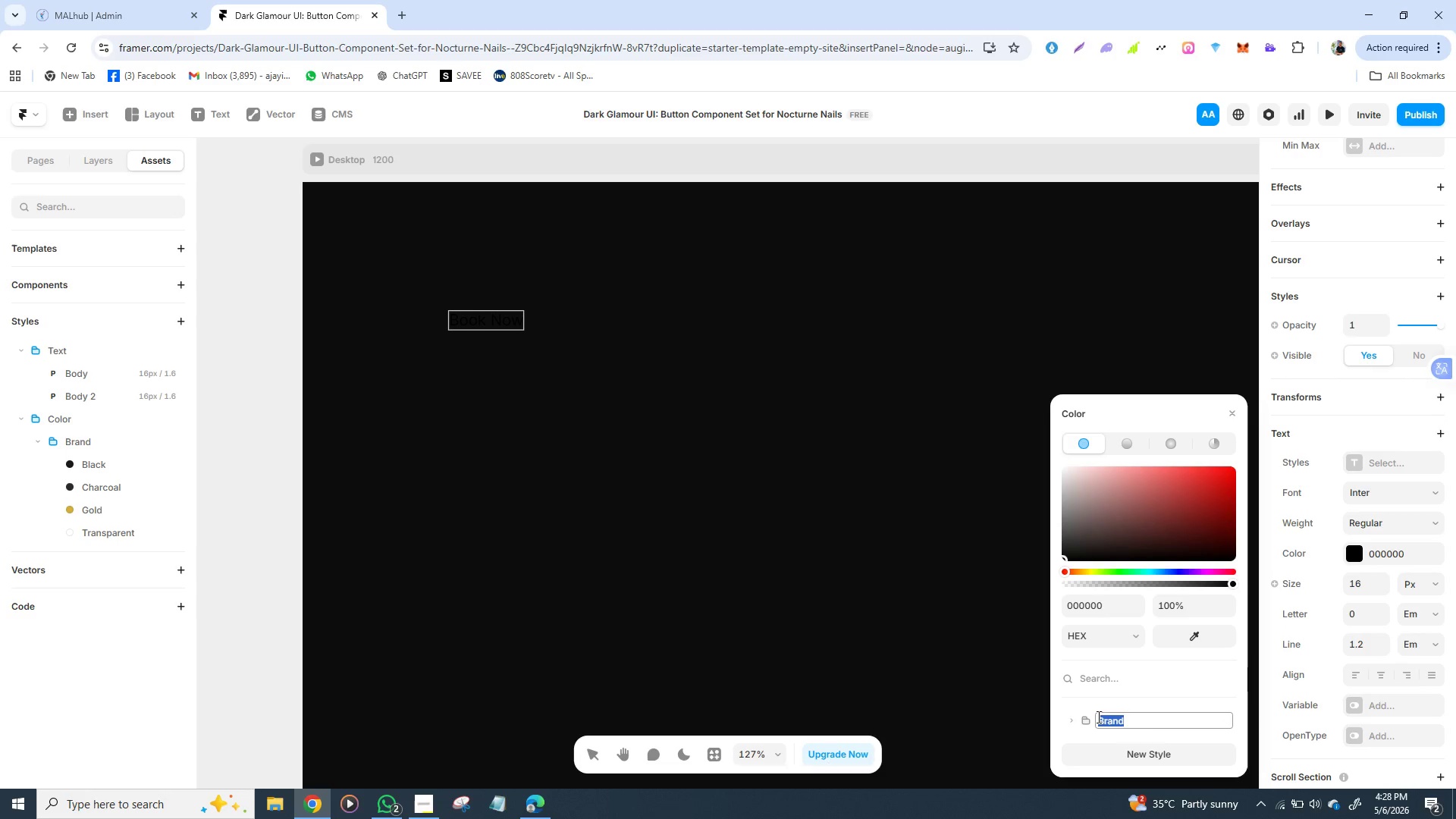 
double_click([1097, 717])
 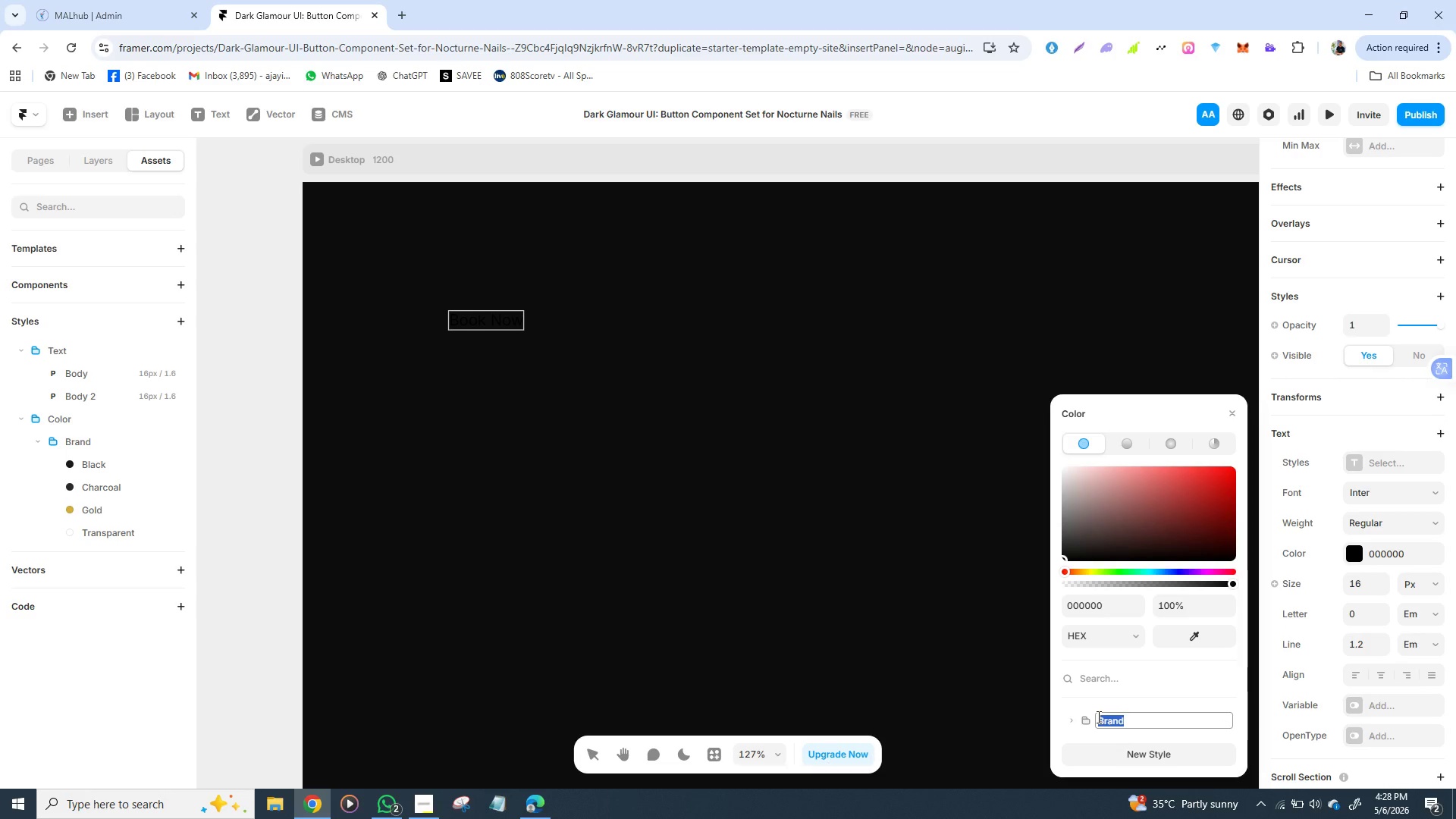 
triple_click([1097, 717])
 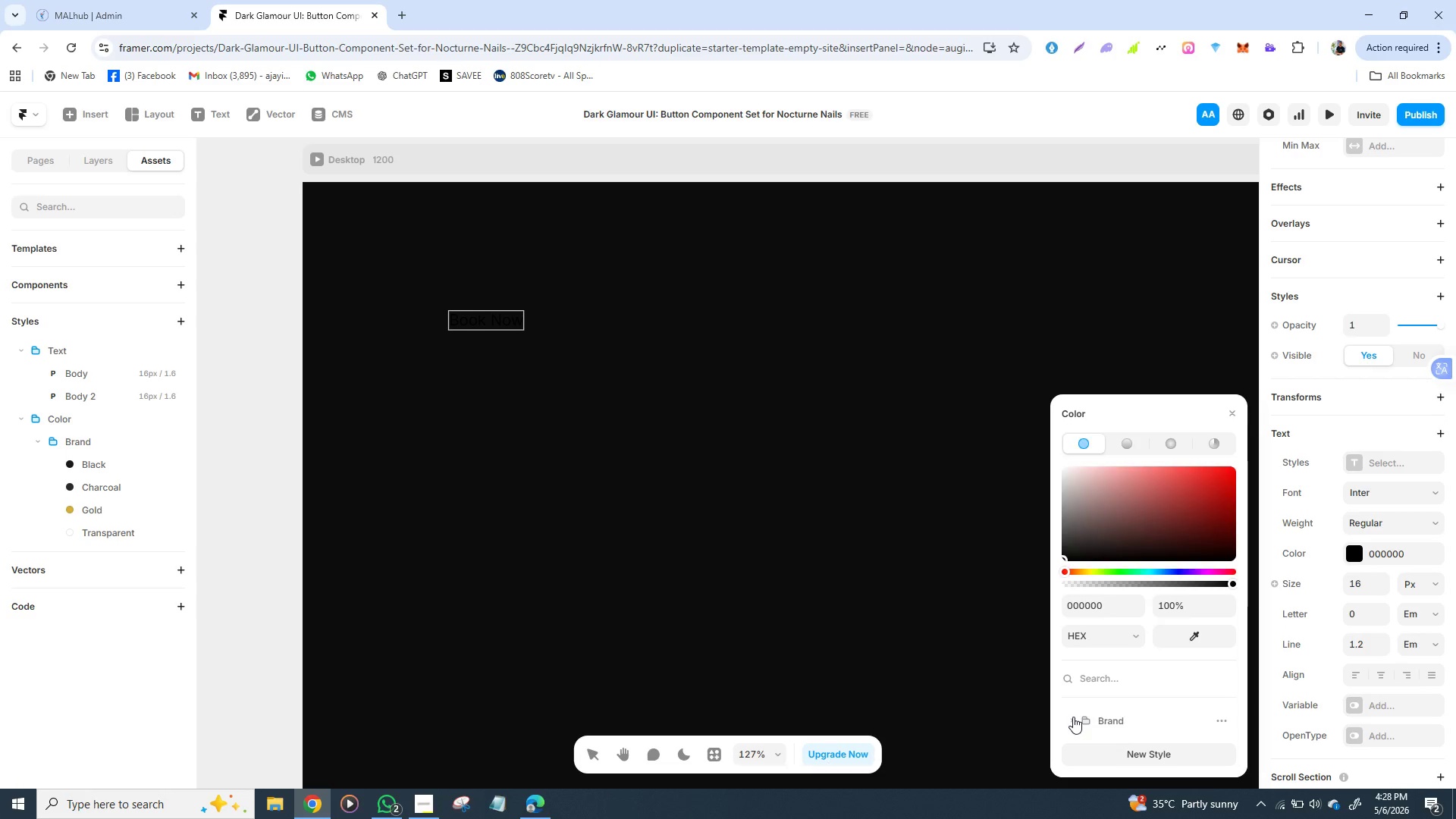 
left_click([1073, 717])
 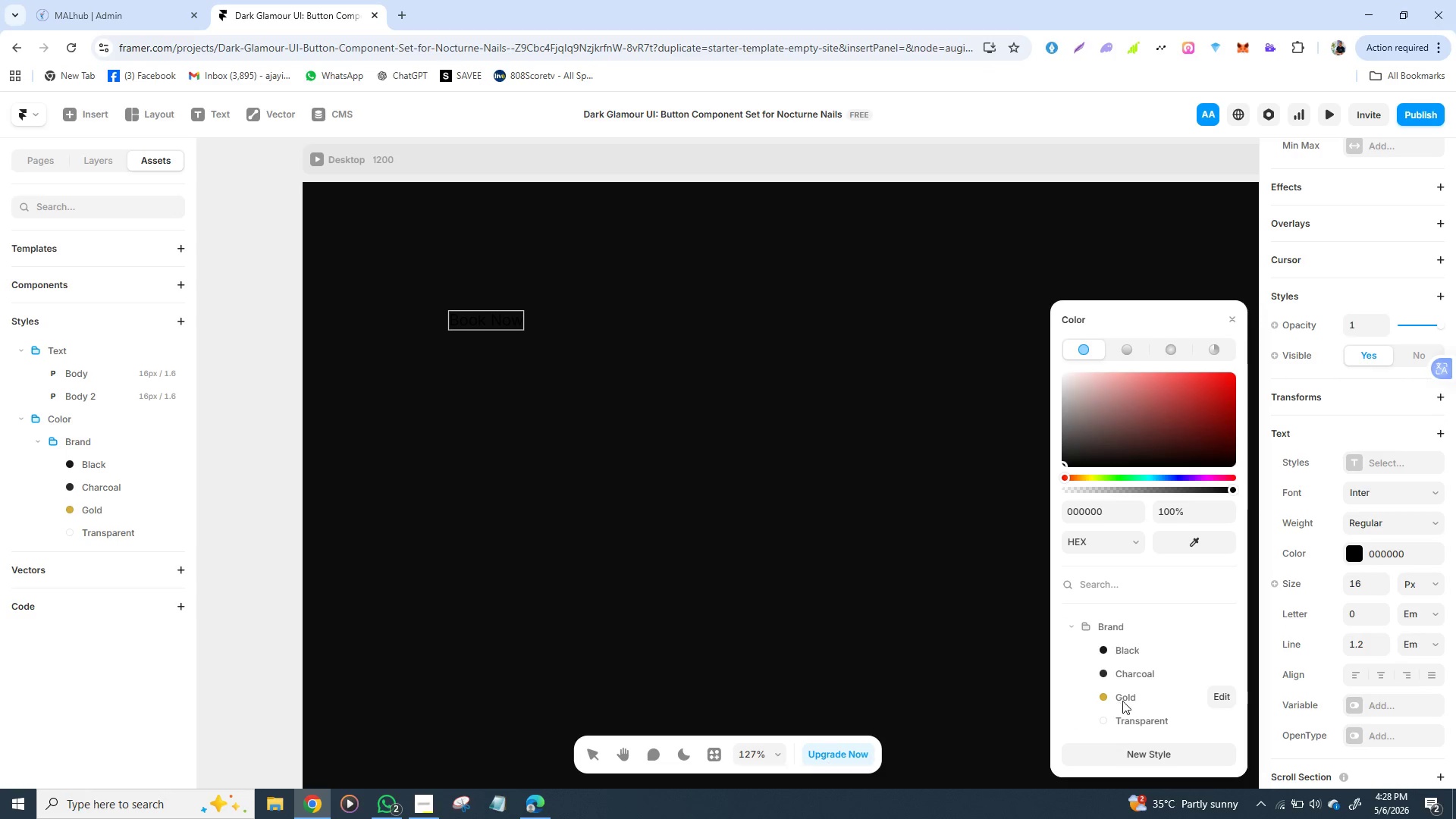 
left_click([1128, 700])
 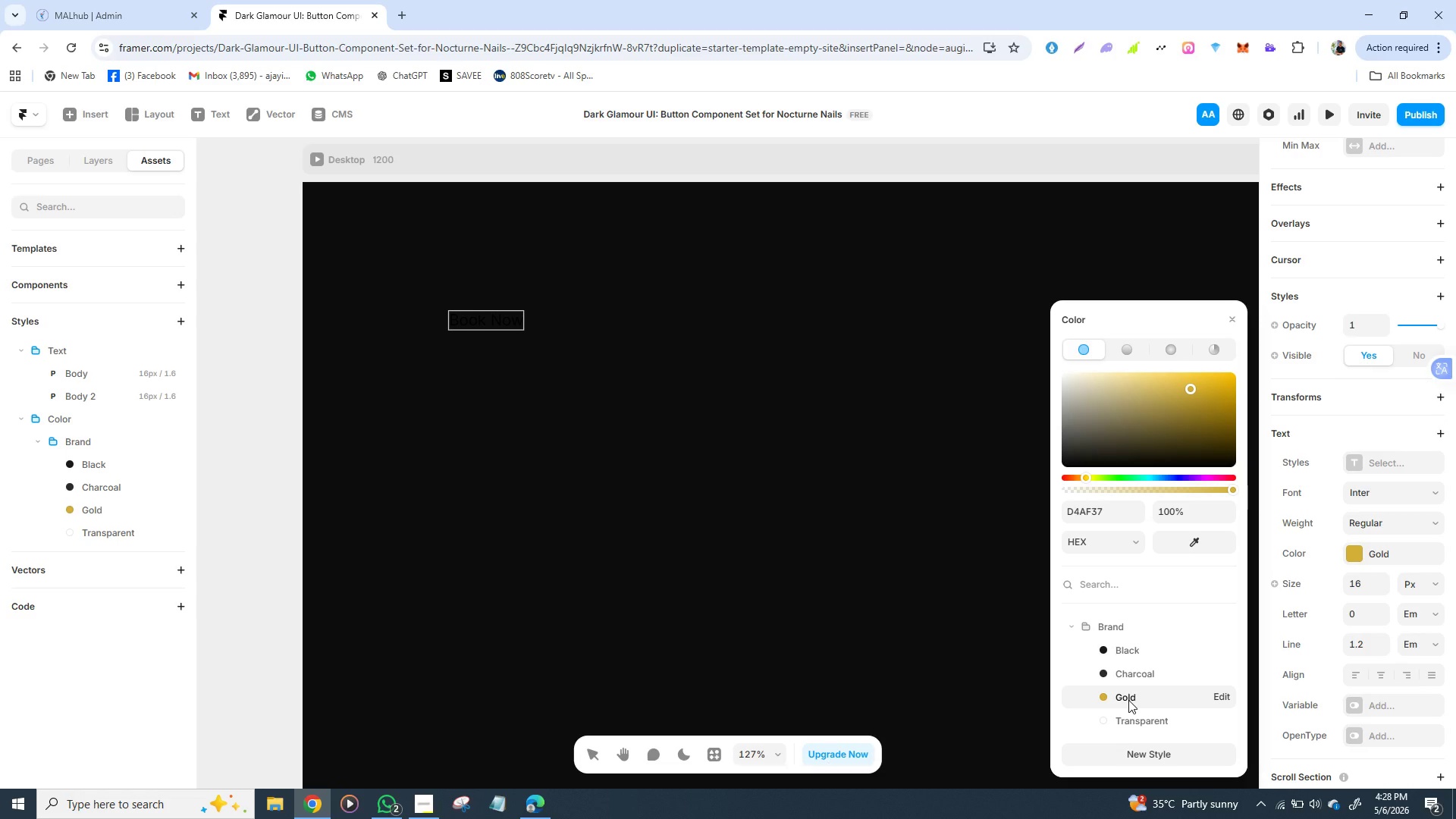 
wait(5.03)
 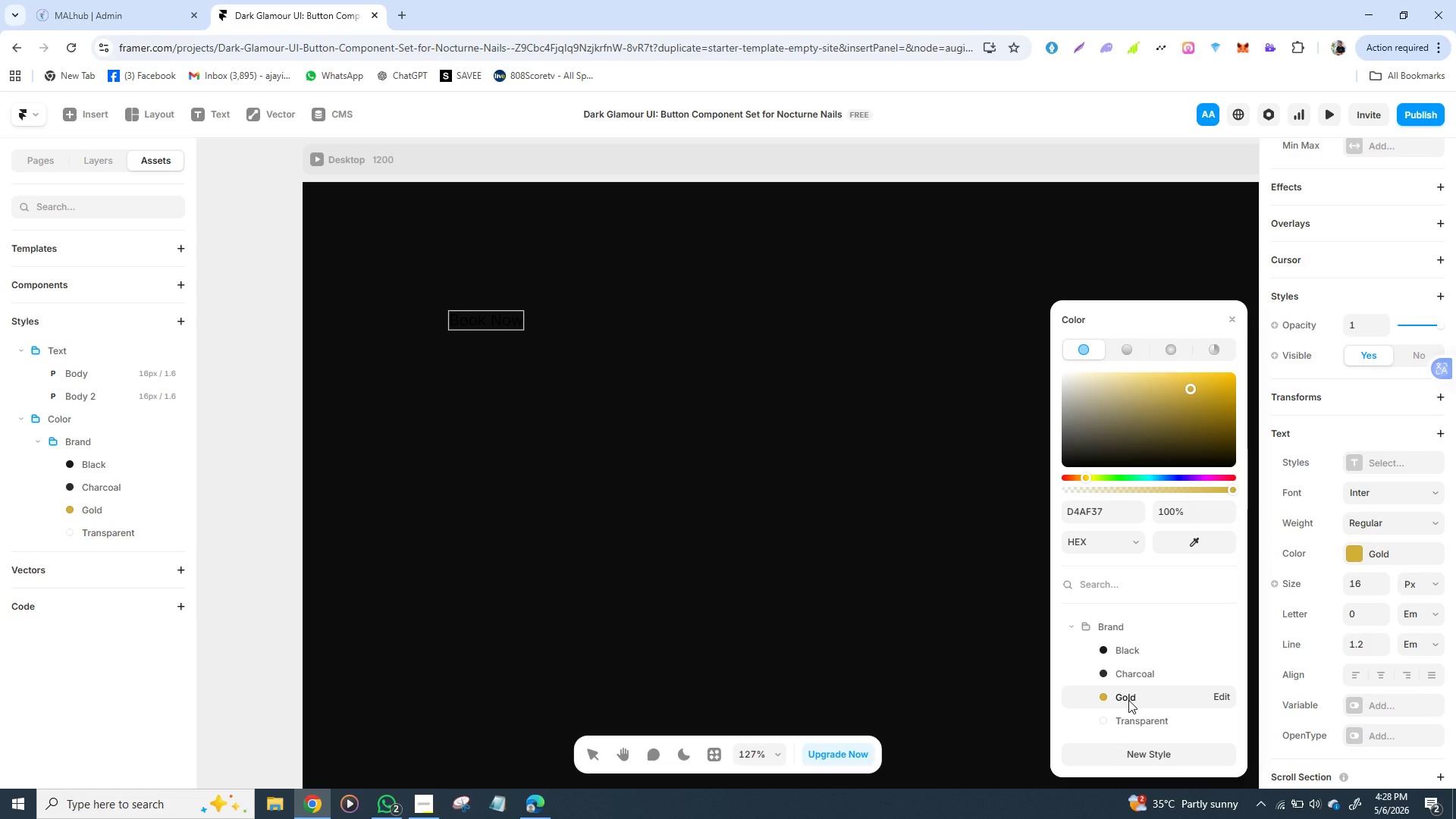 
left_click([829, 553])
 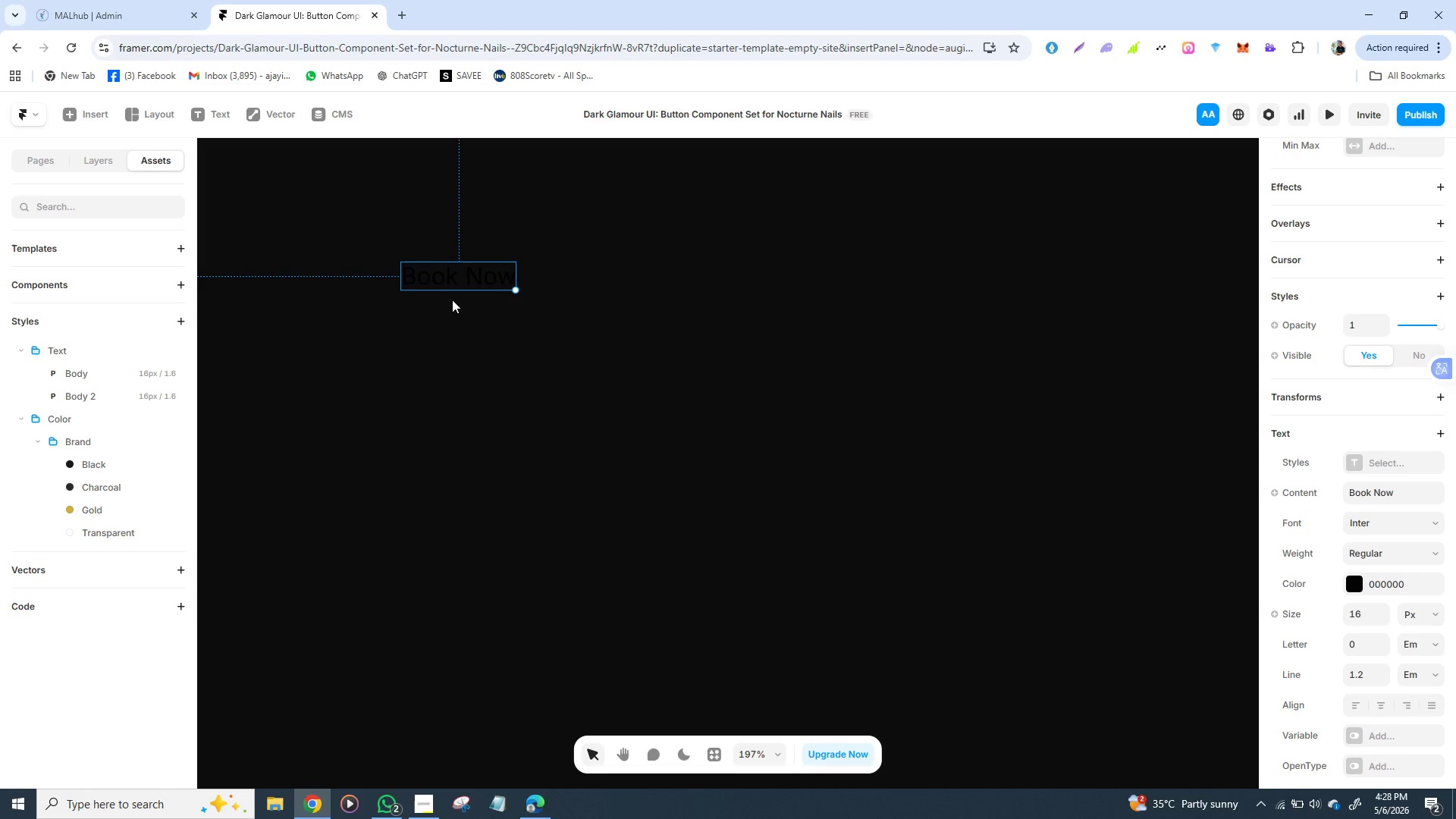 
left_click([452, 278])
 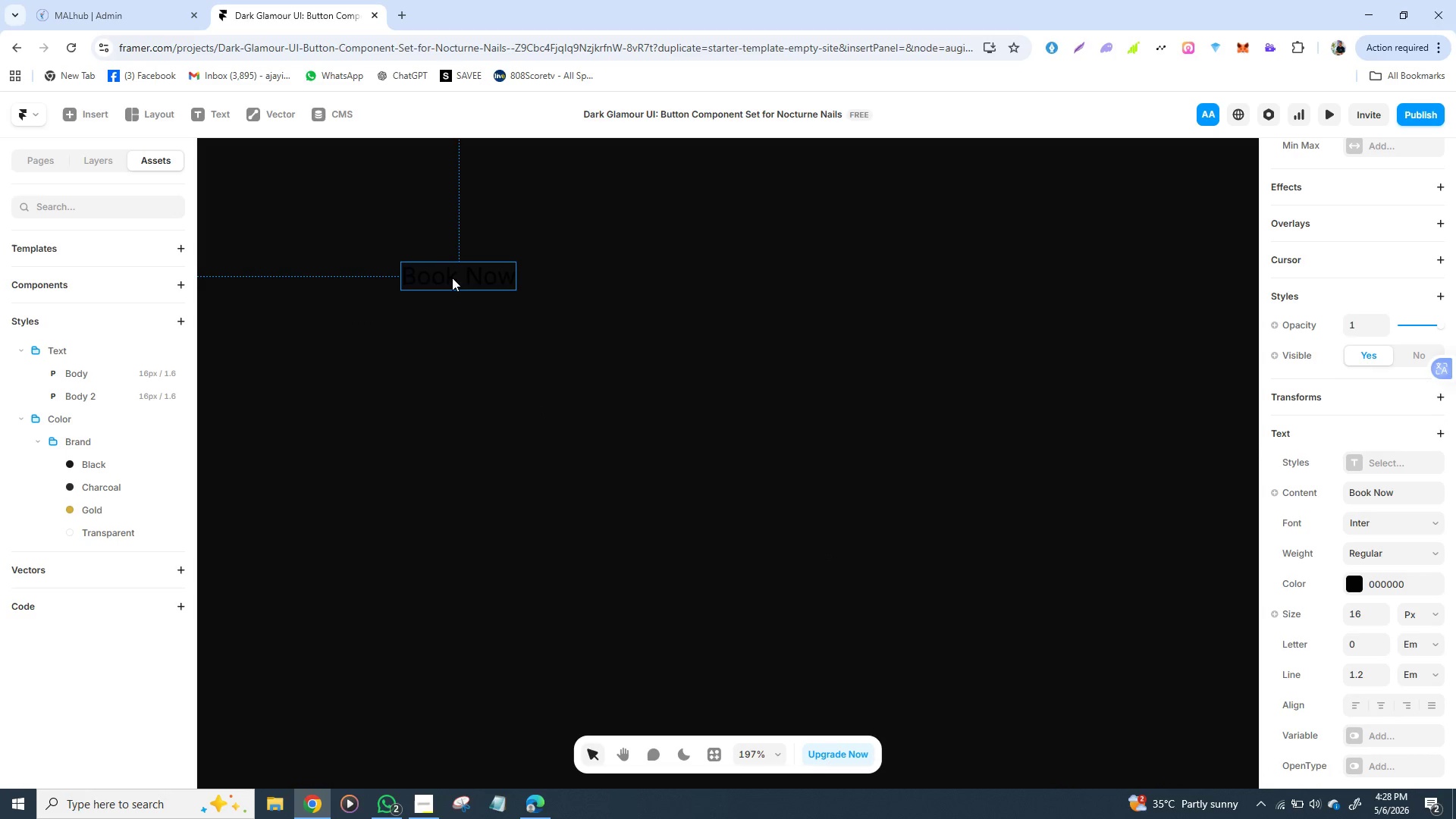 
double_click([452, 278])
 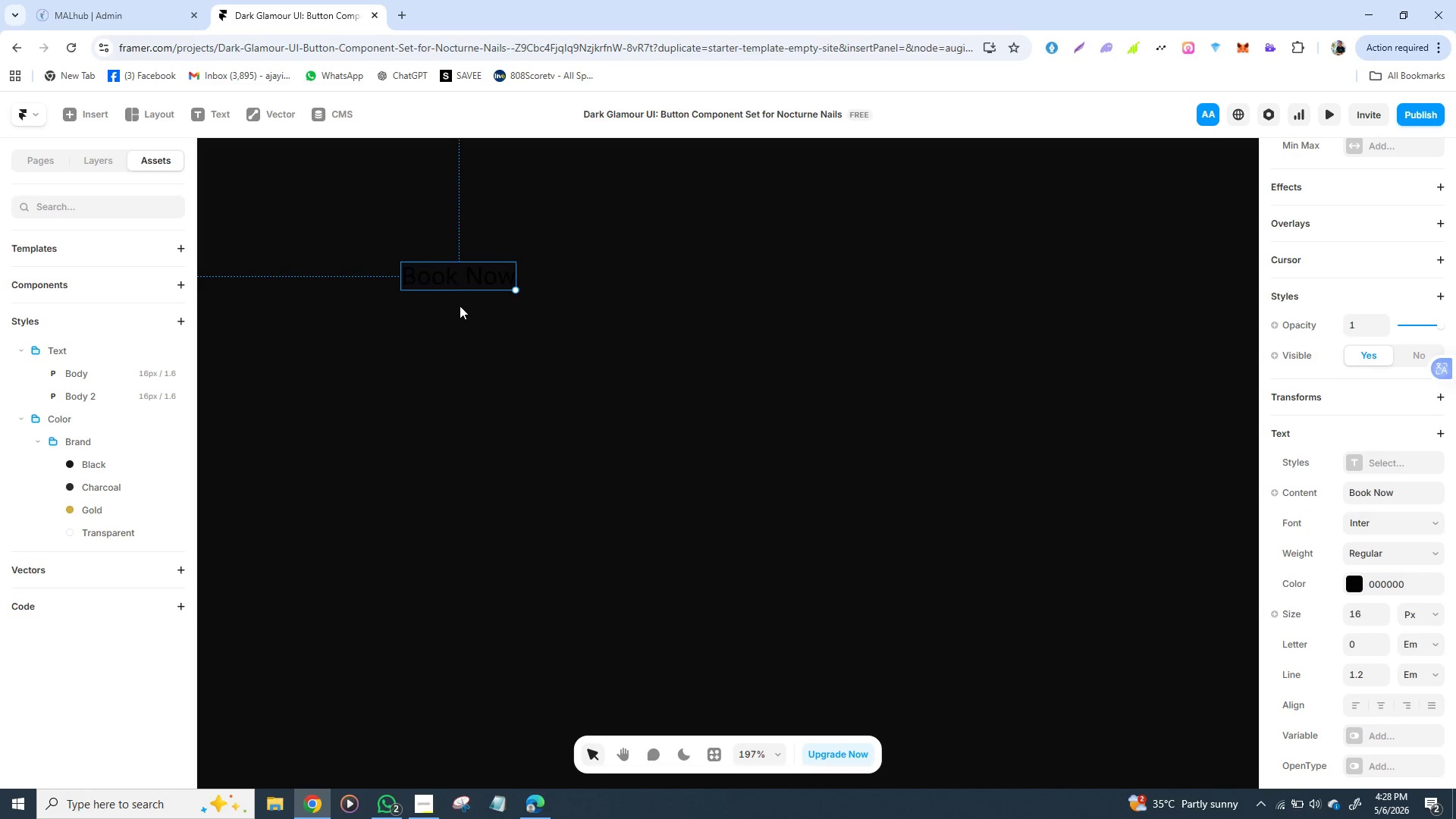 
triple_click([452, 278])
 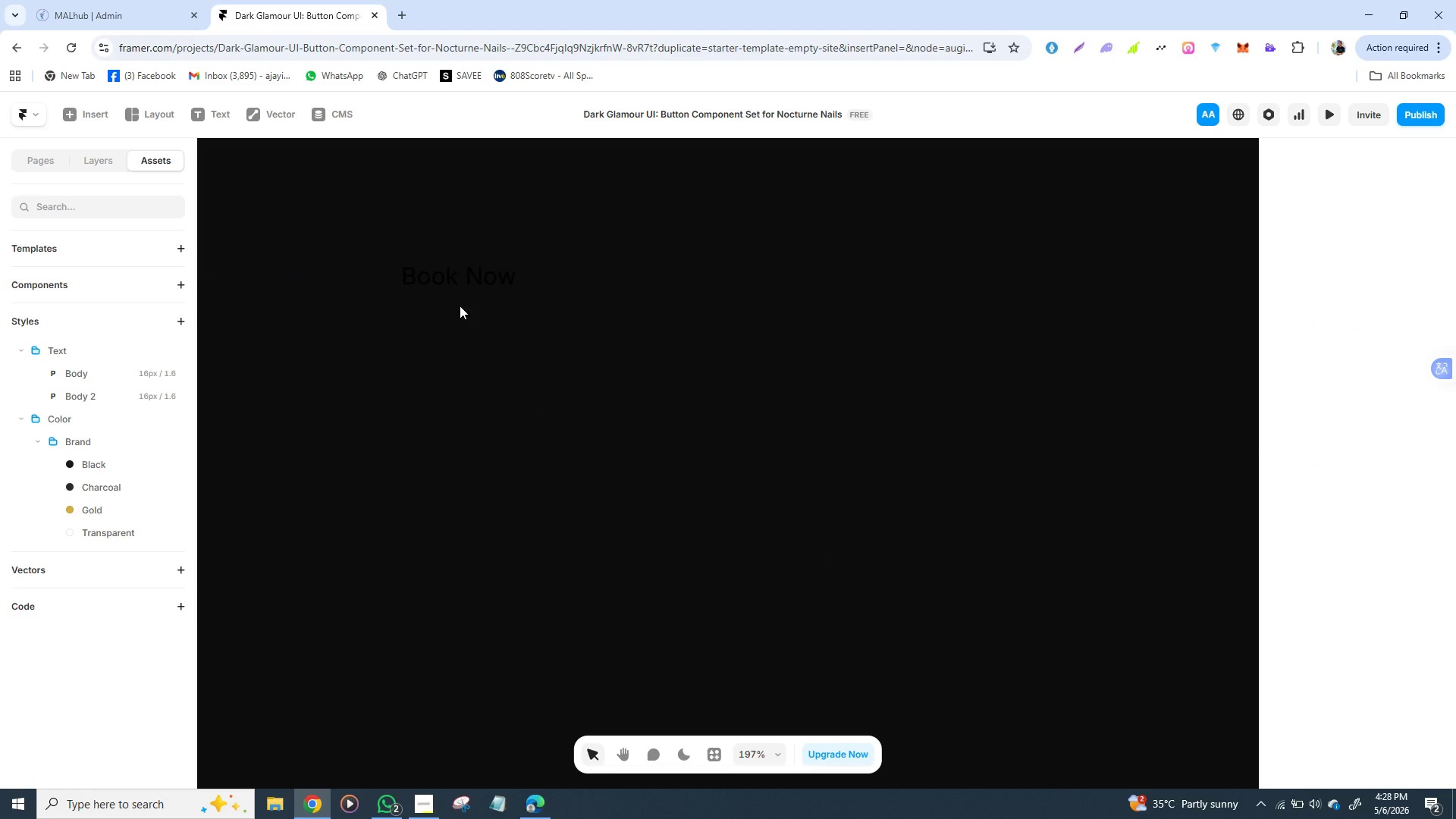 
left_click([460, 306])
 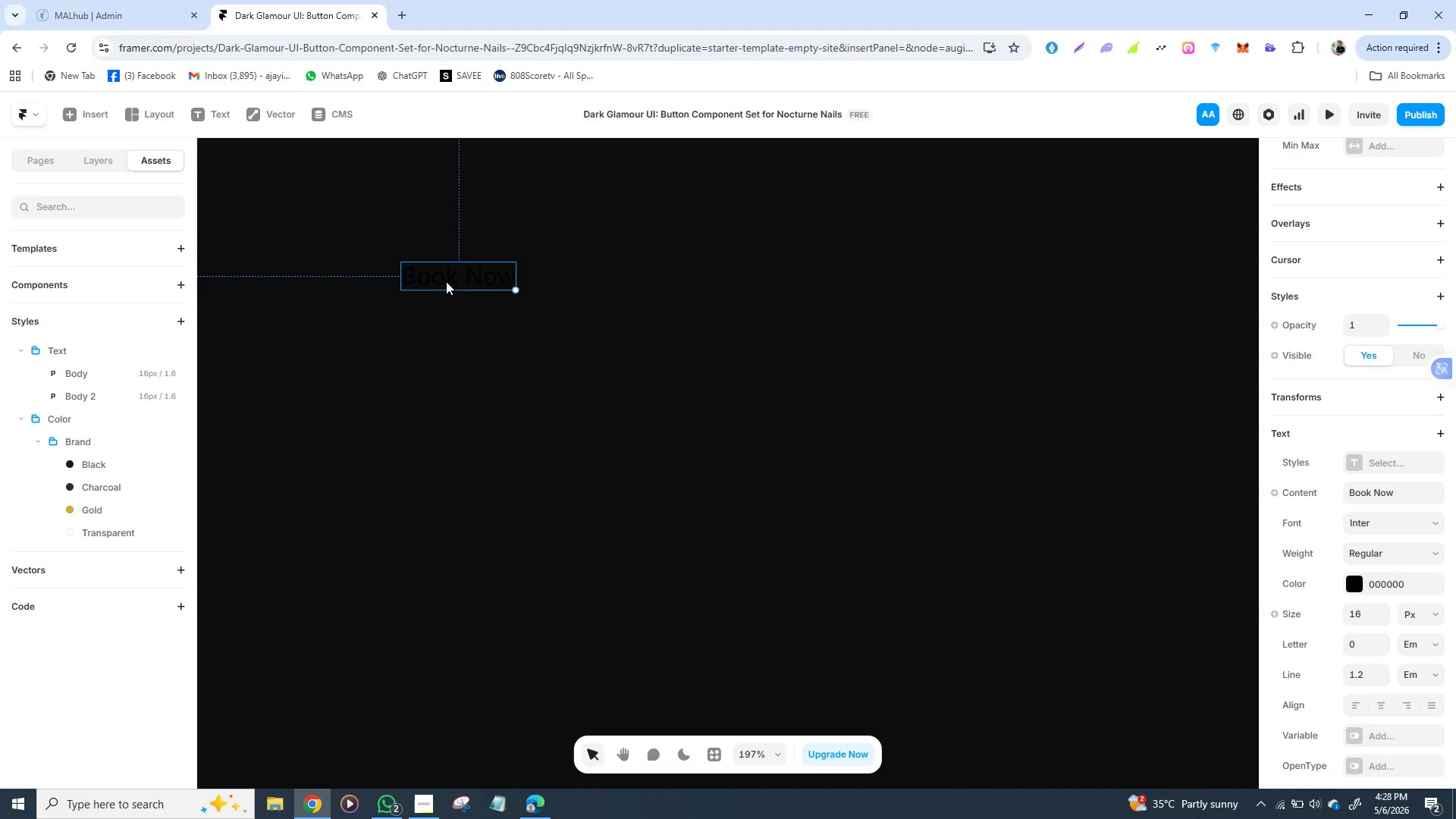 
left_click([446, 281])
 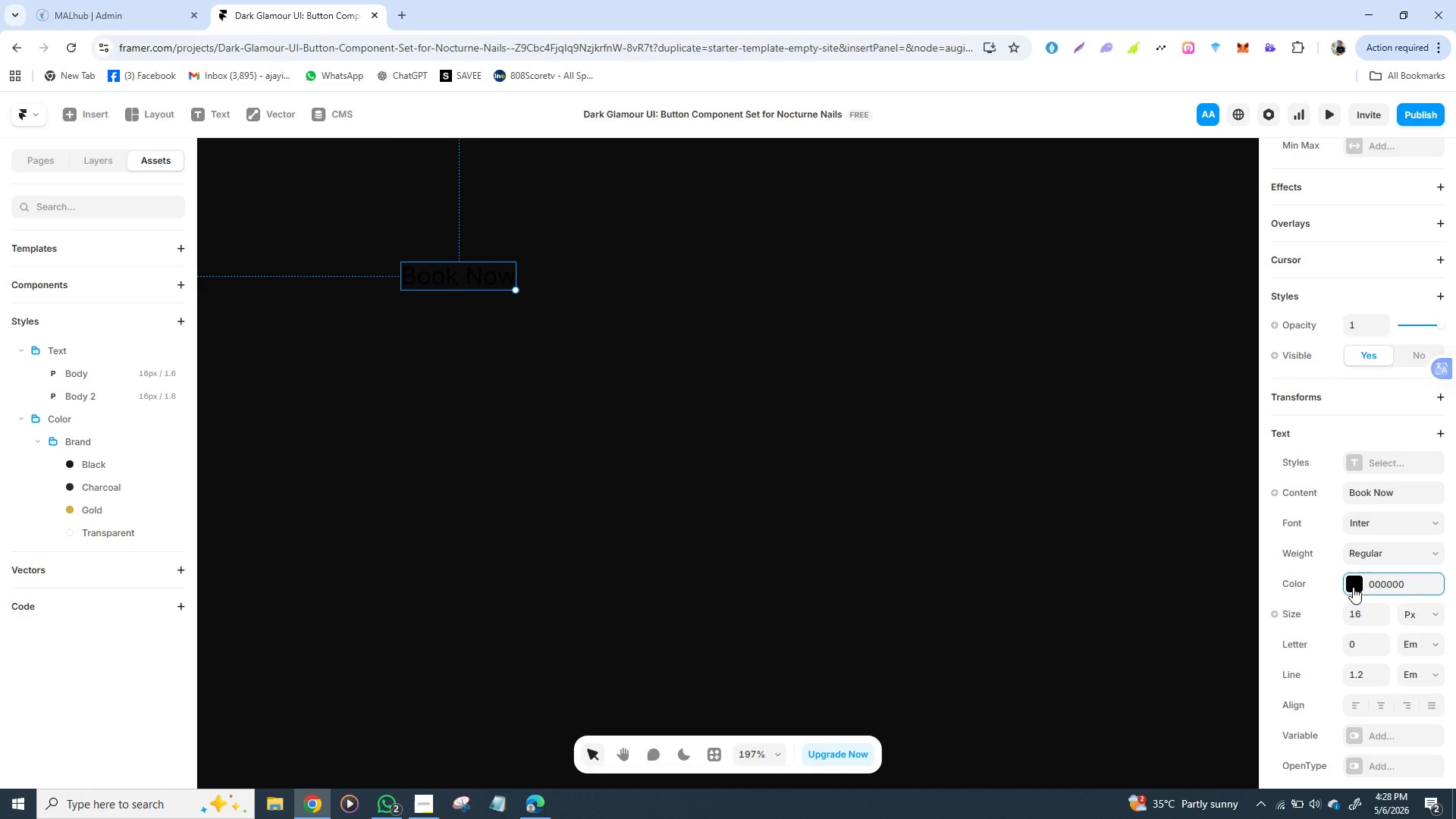 
left_click([1353, 587])
 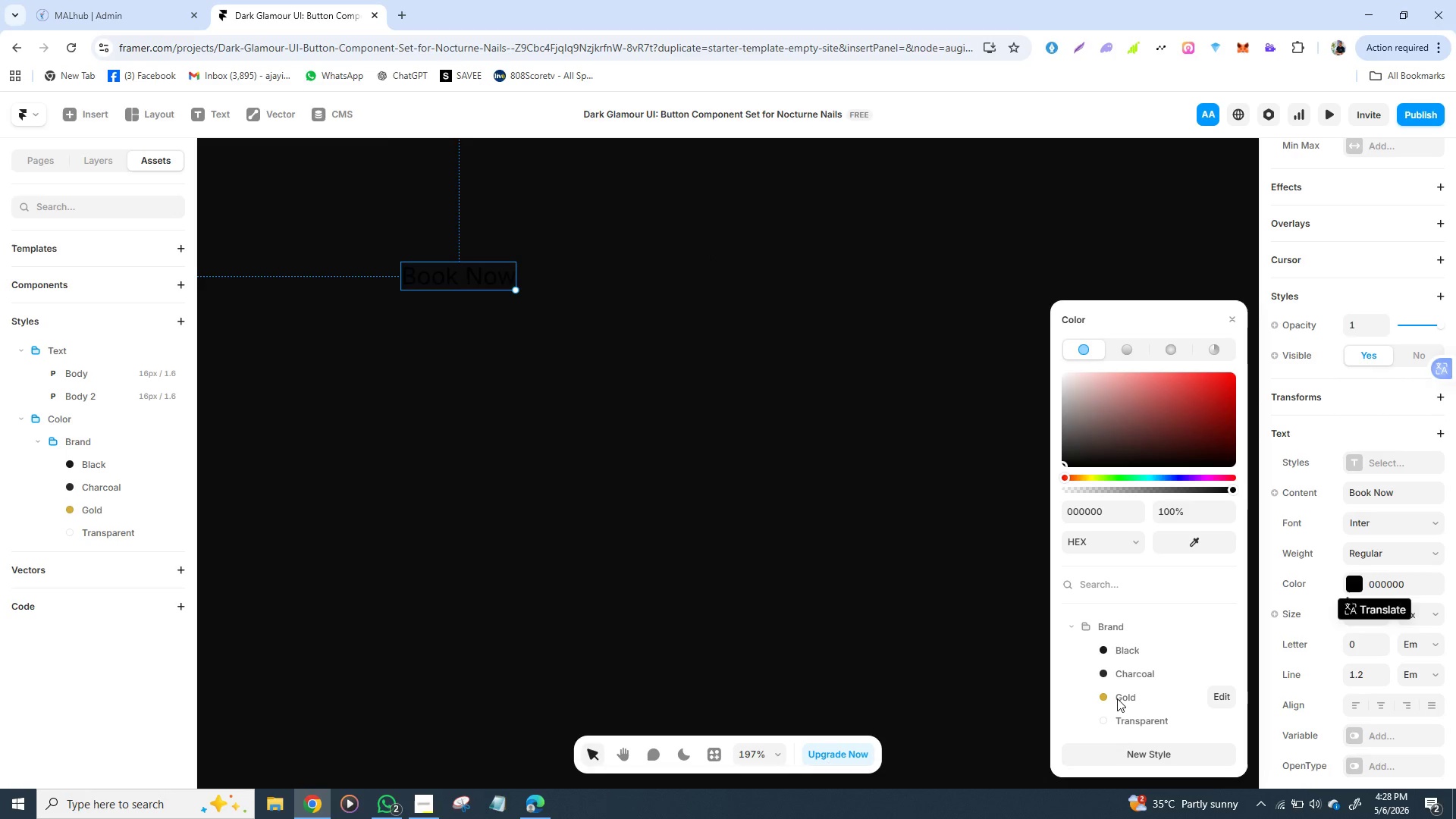 
left_click([1117, 698])
 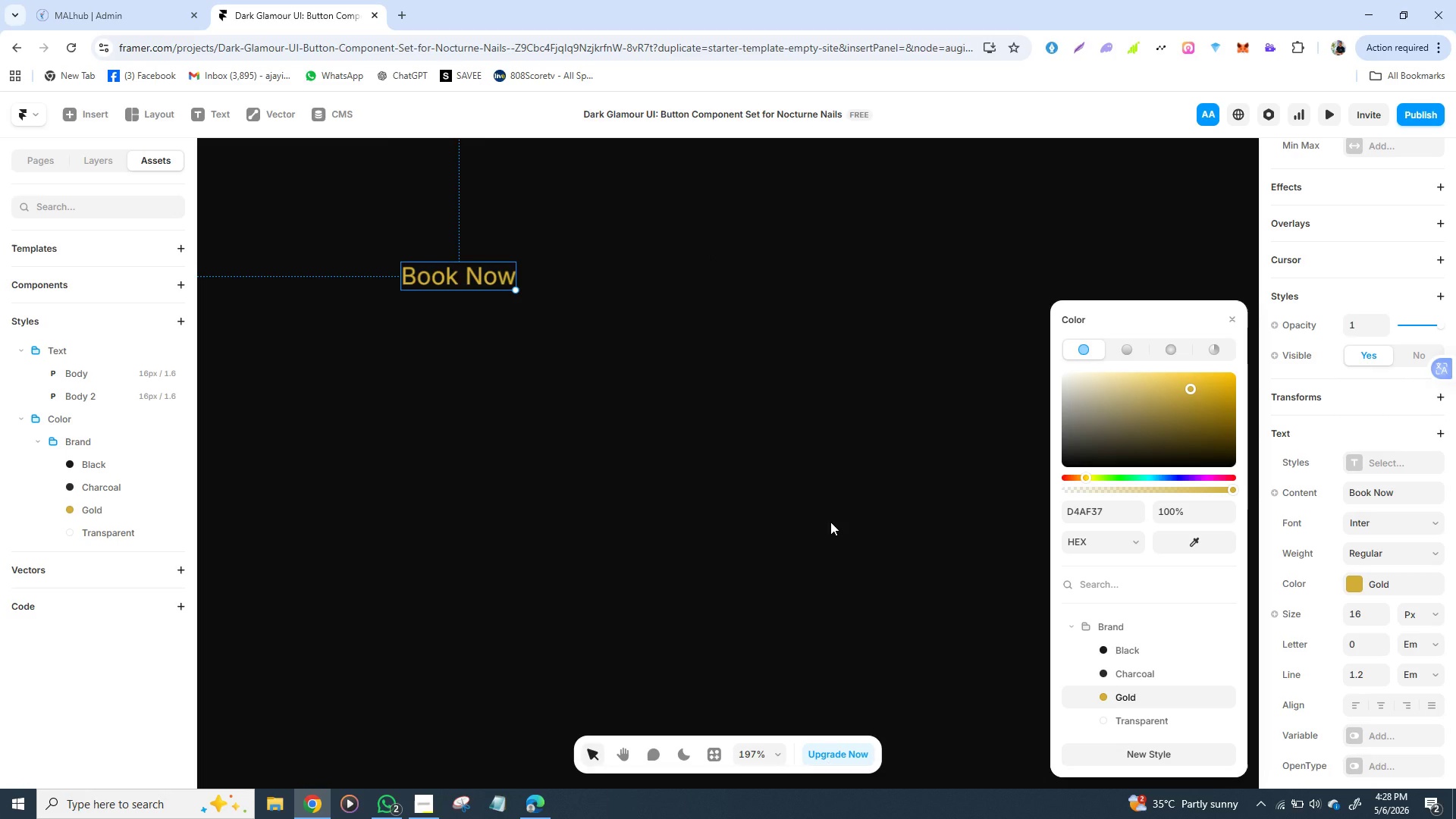 
wait(7.05)
 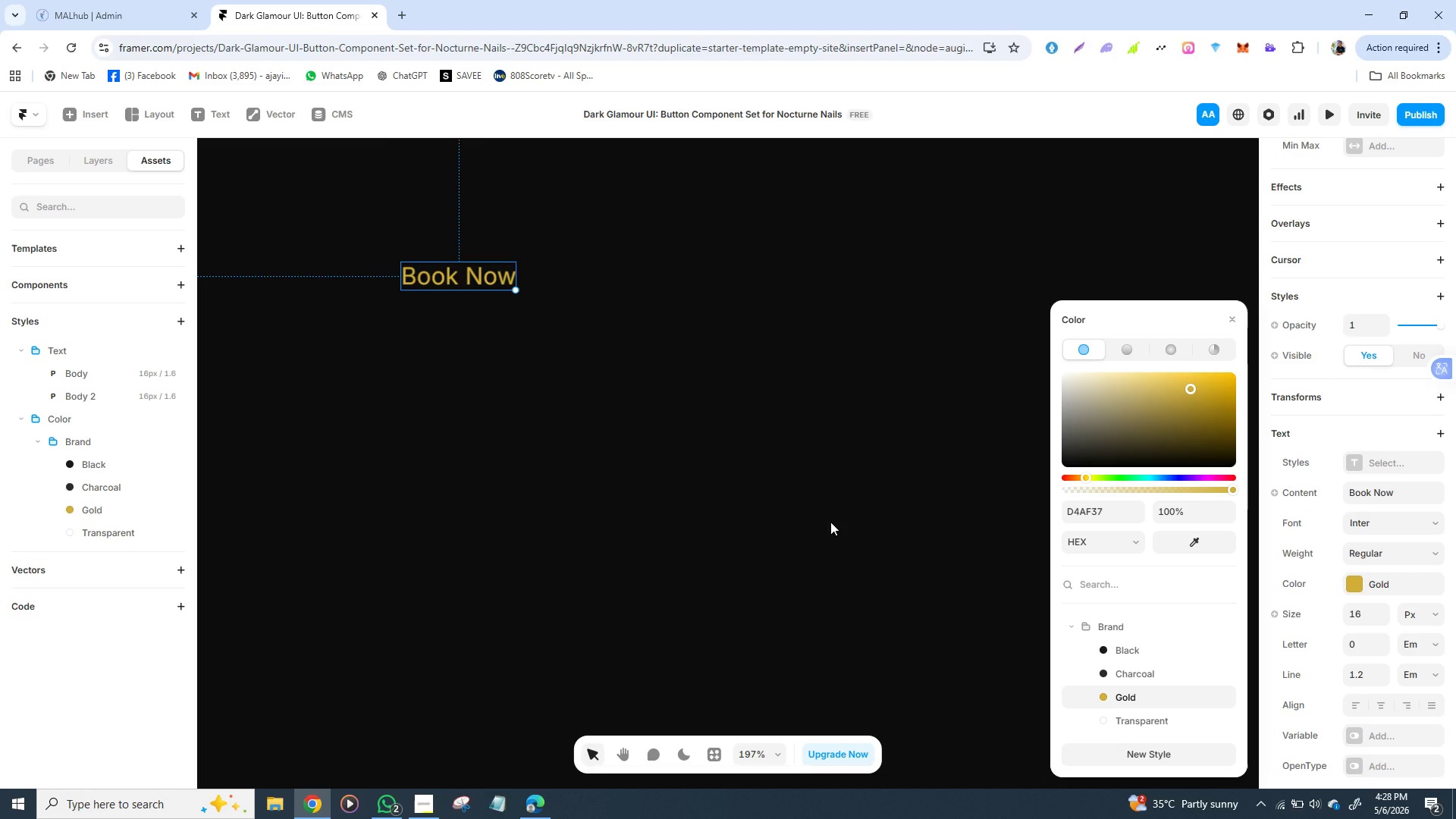 
key(Shift+A)
 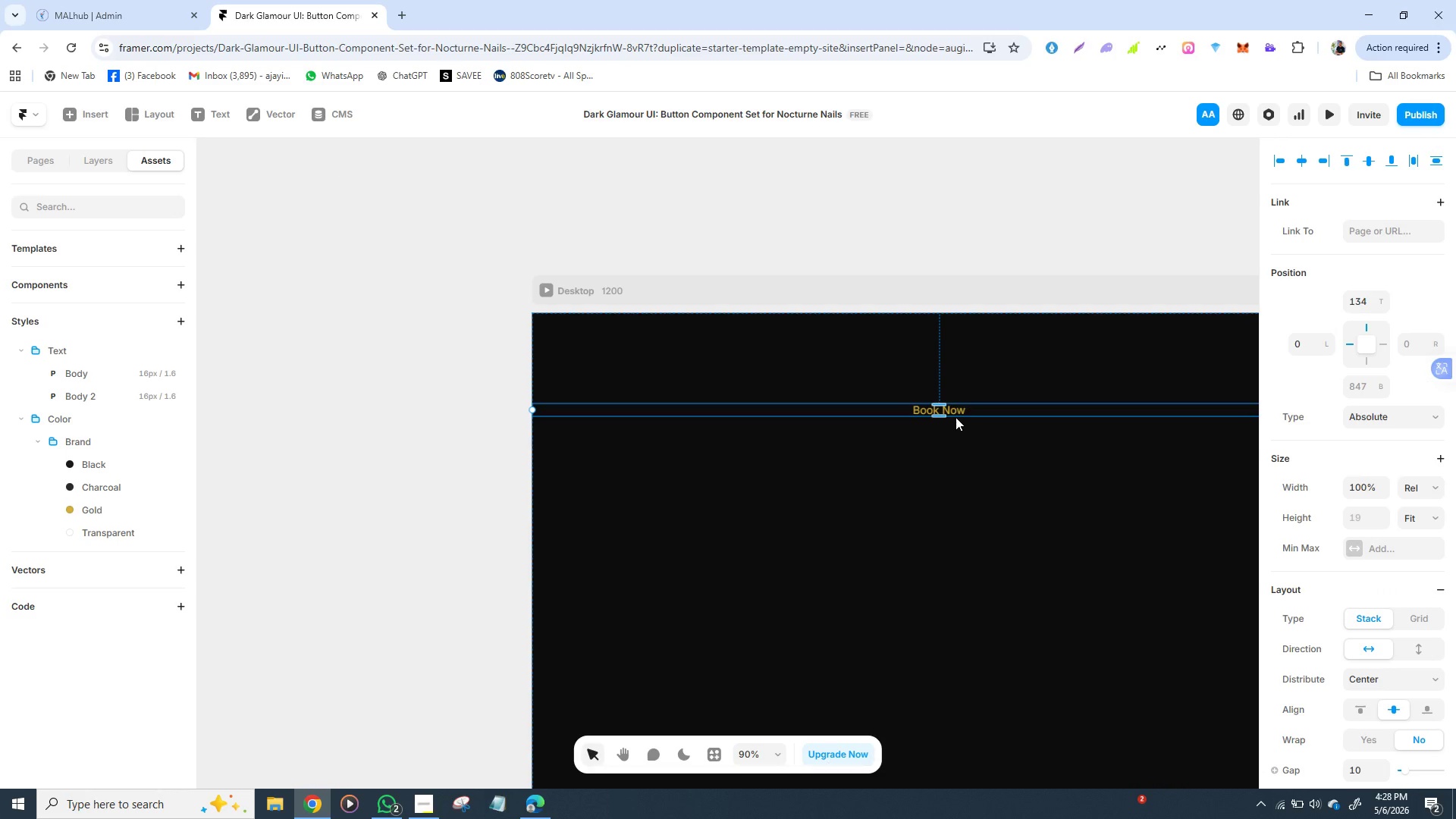 
mouse_move([1335, 532])
 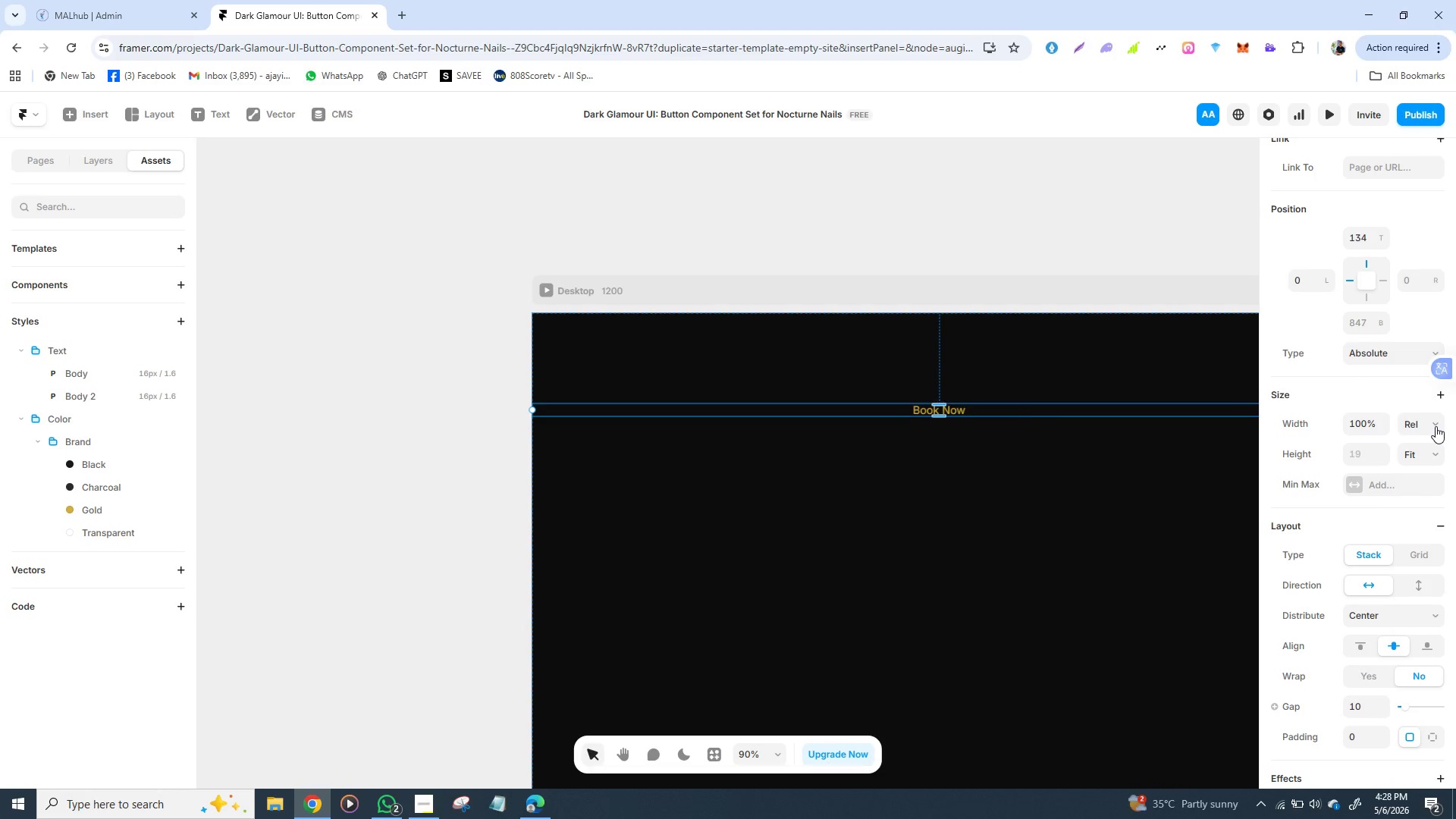 
left_click([1436, 426])
 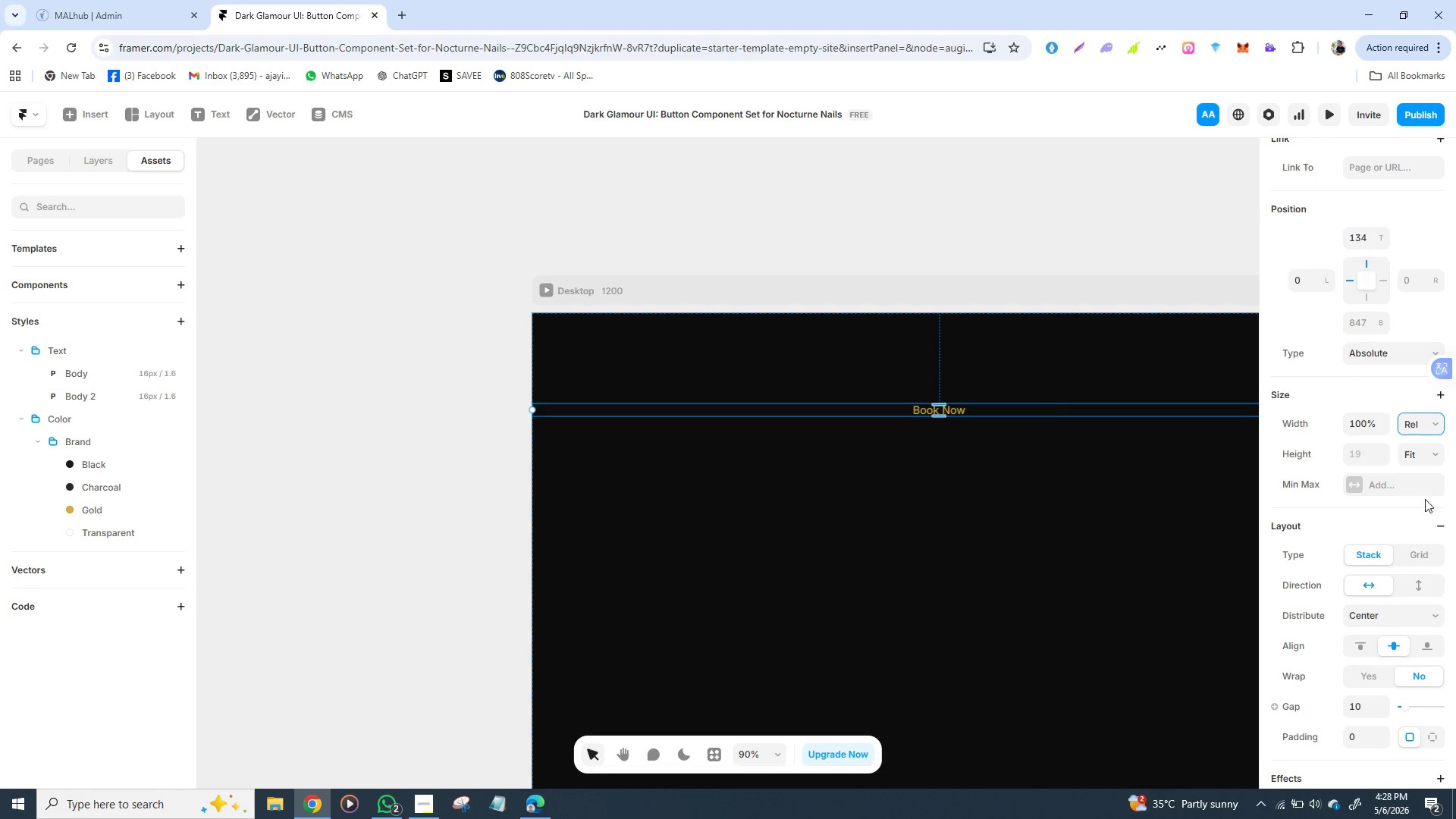 
left_click([1425, 499])
 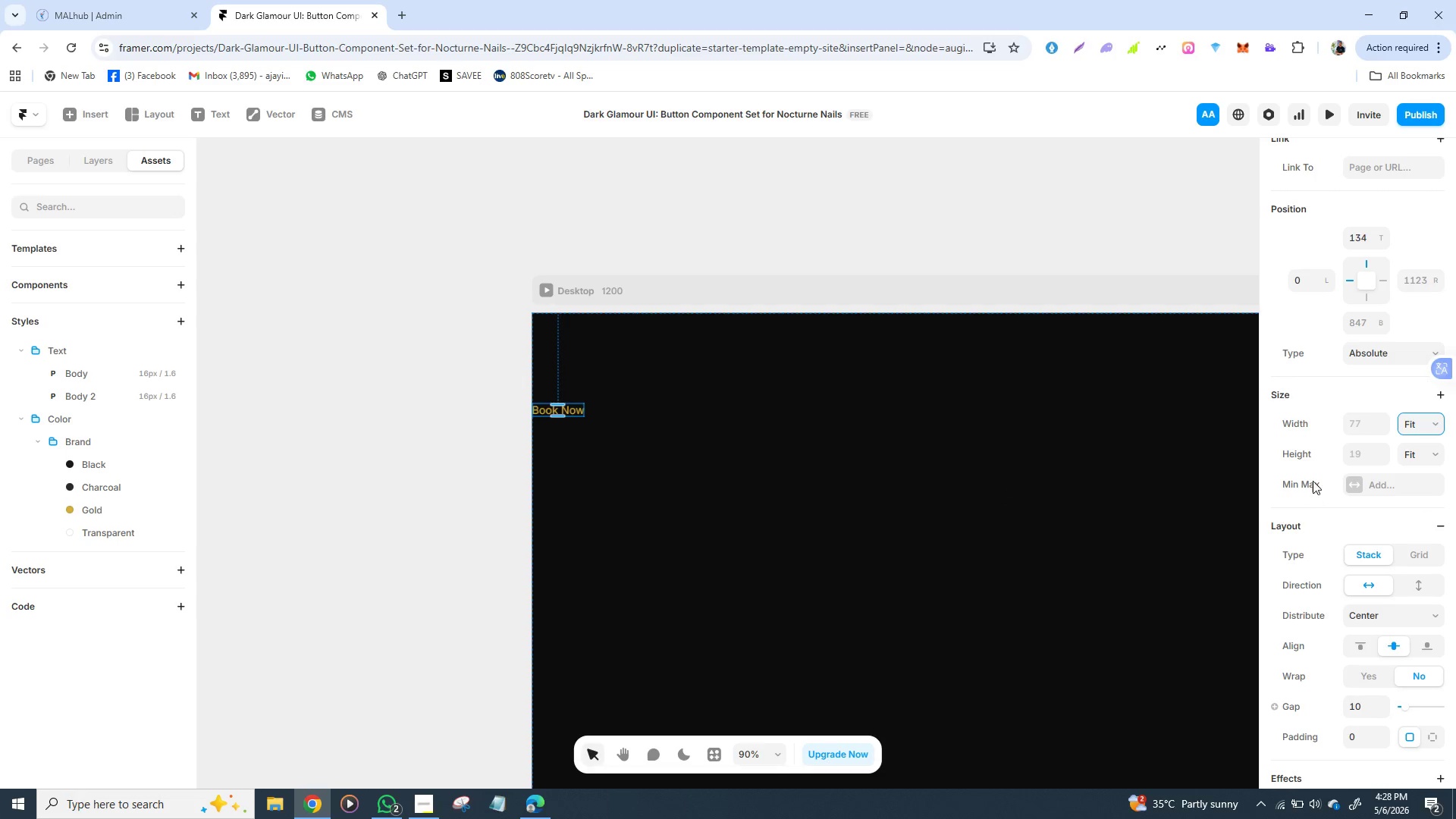 
mouse_move([1323, 521])
 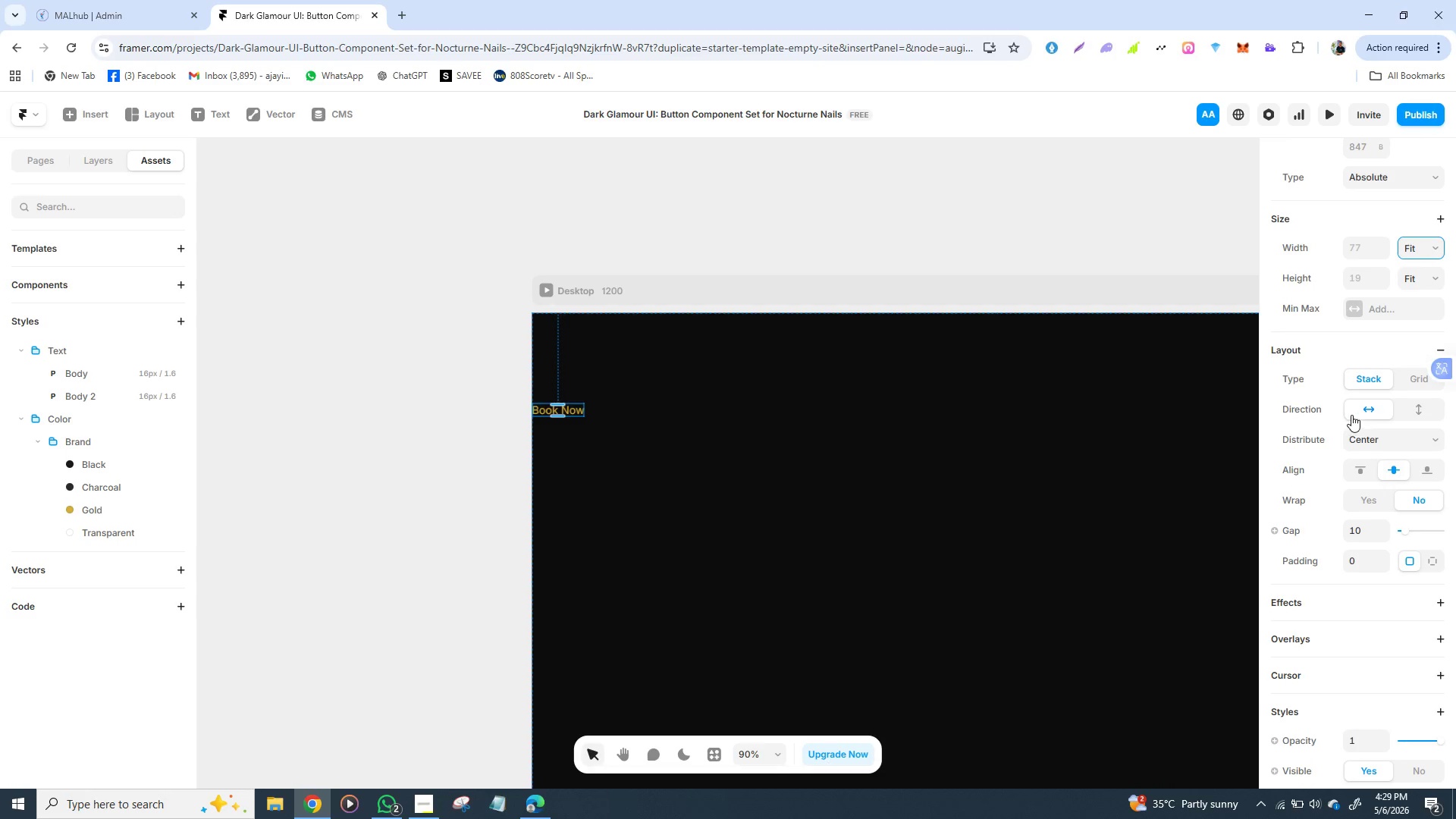 
wait(16.01)
 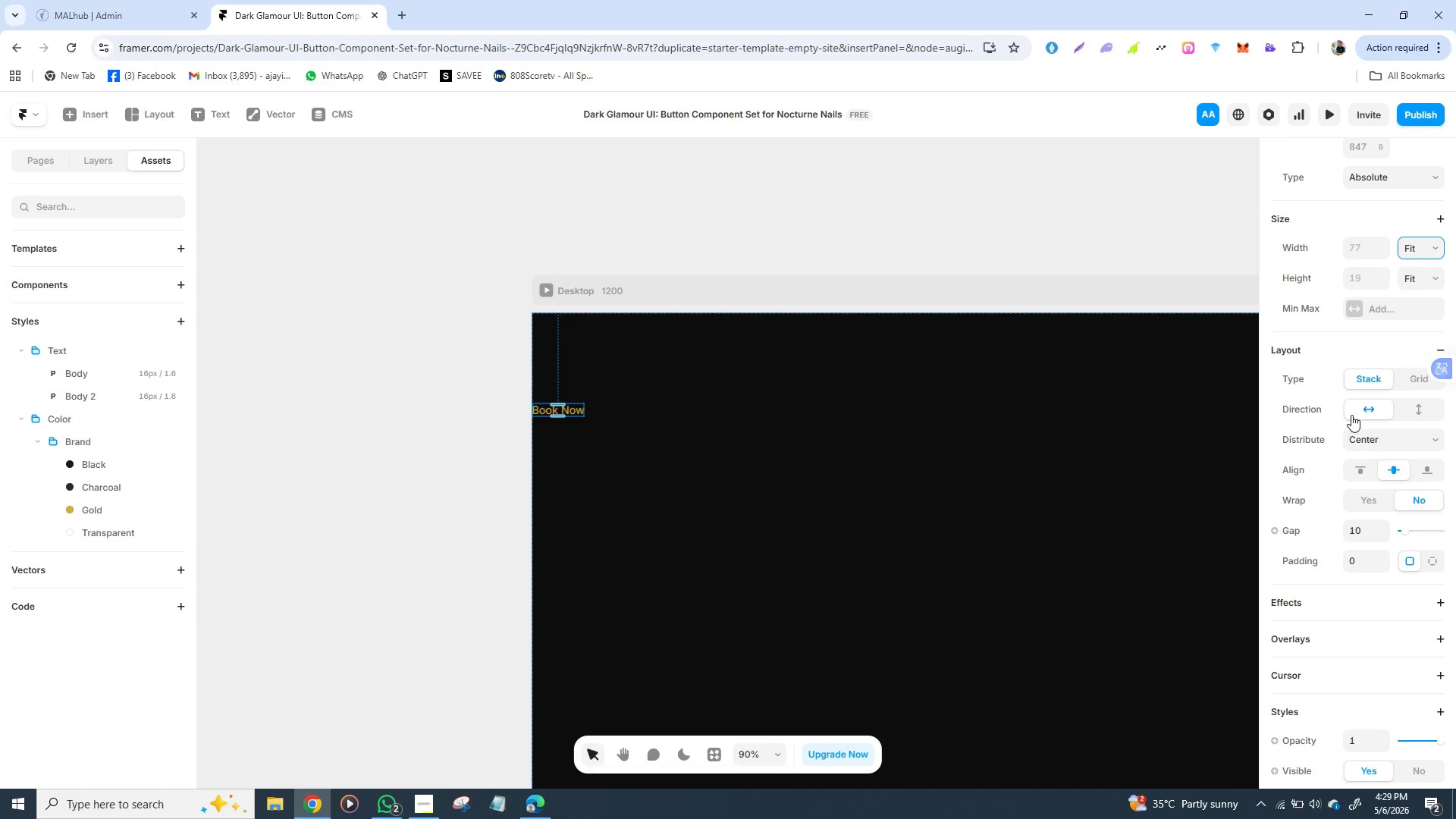 
left_click([1435, 566])
 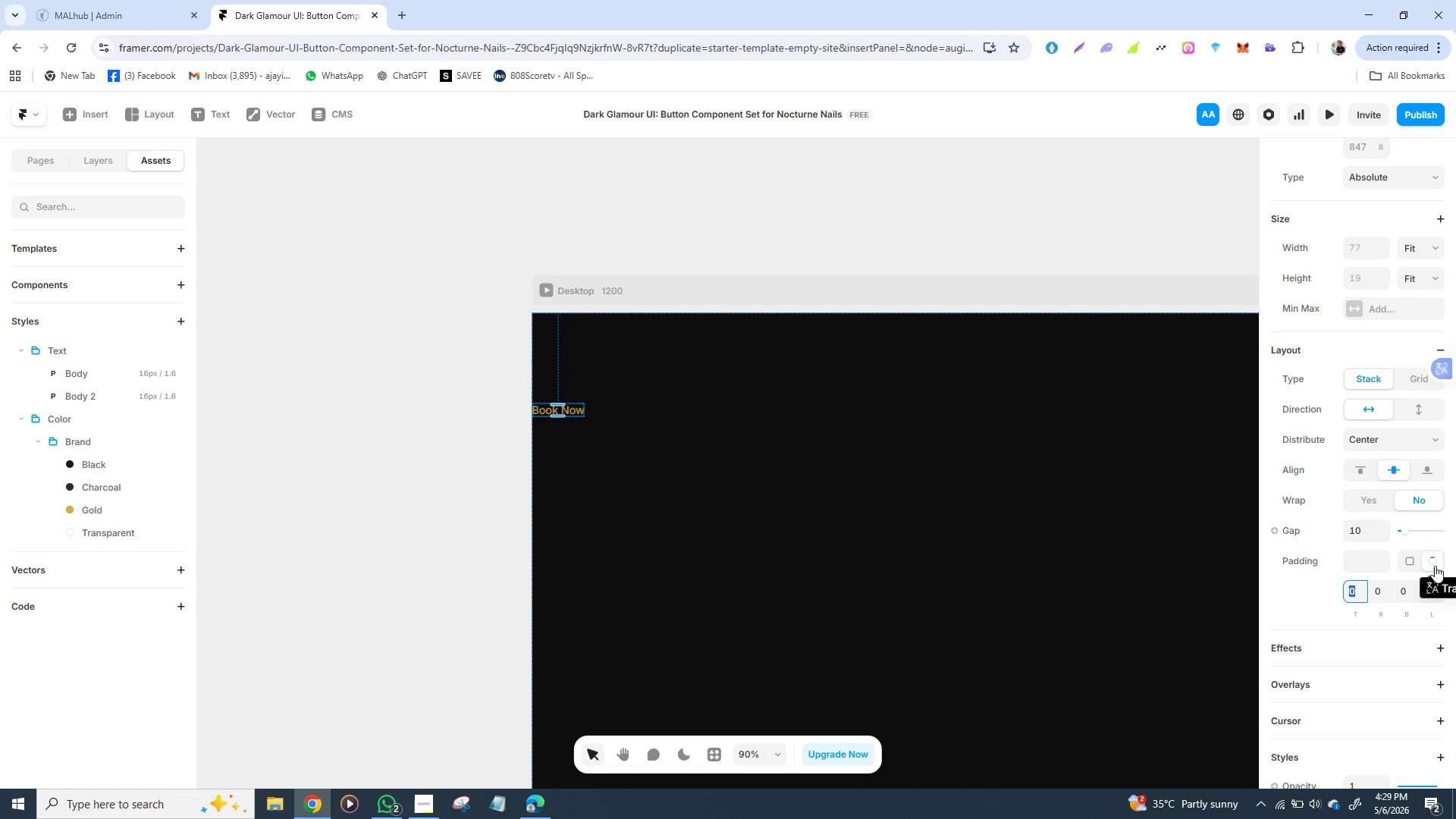 
wait(27.55)
 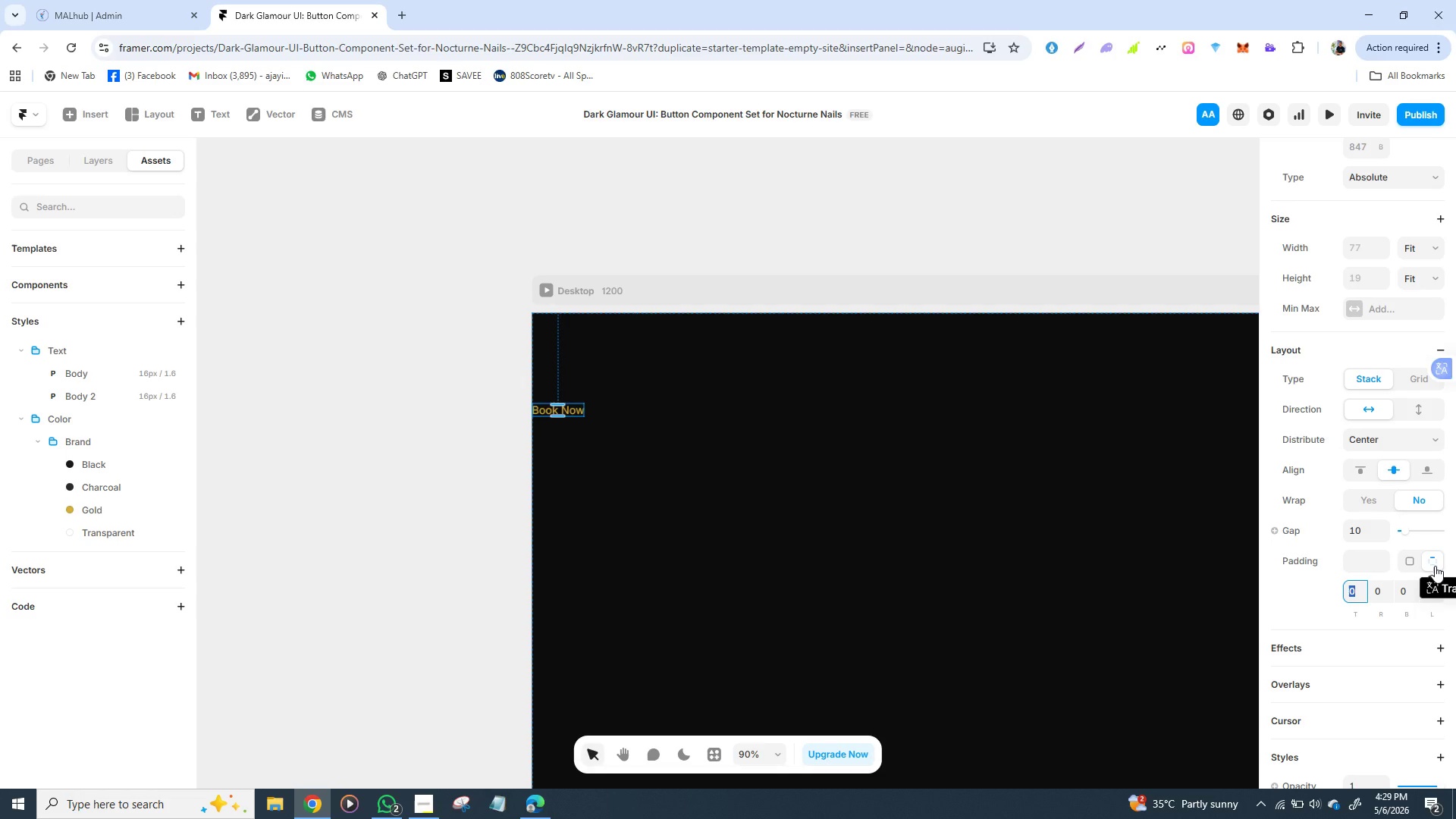 
type(14)
 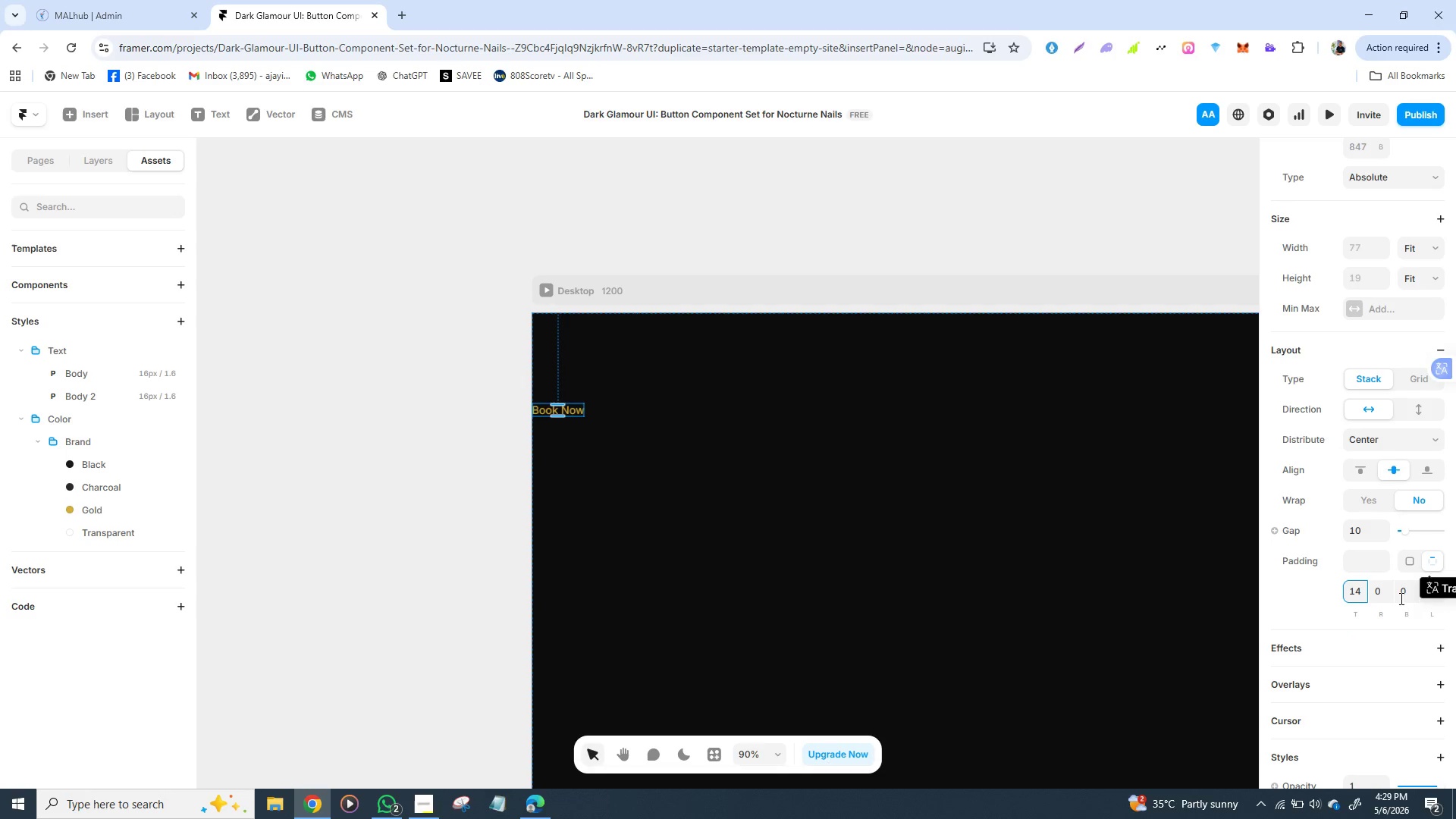 
left_click([1407, 592])
 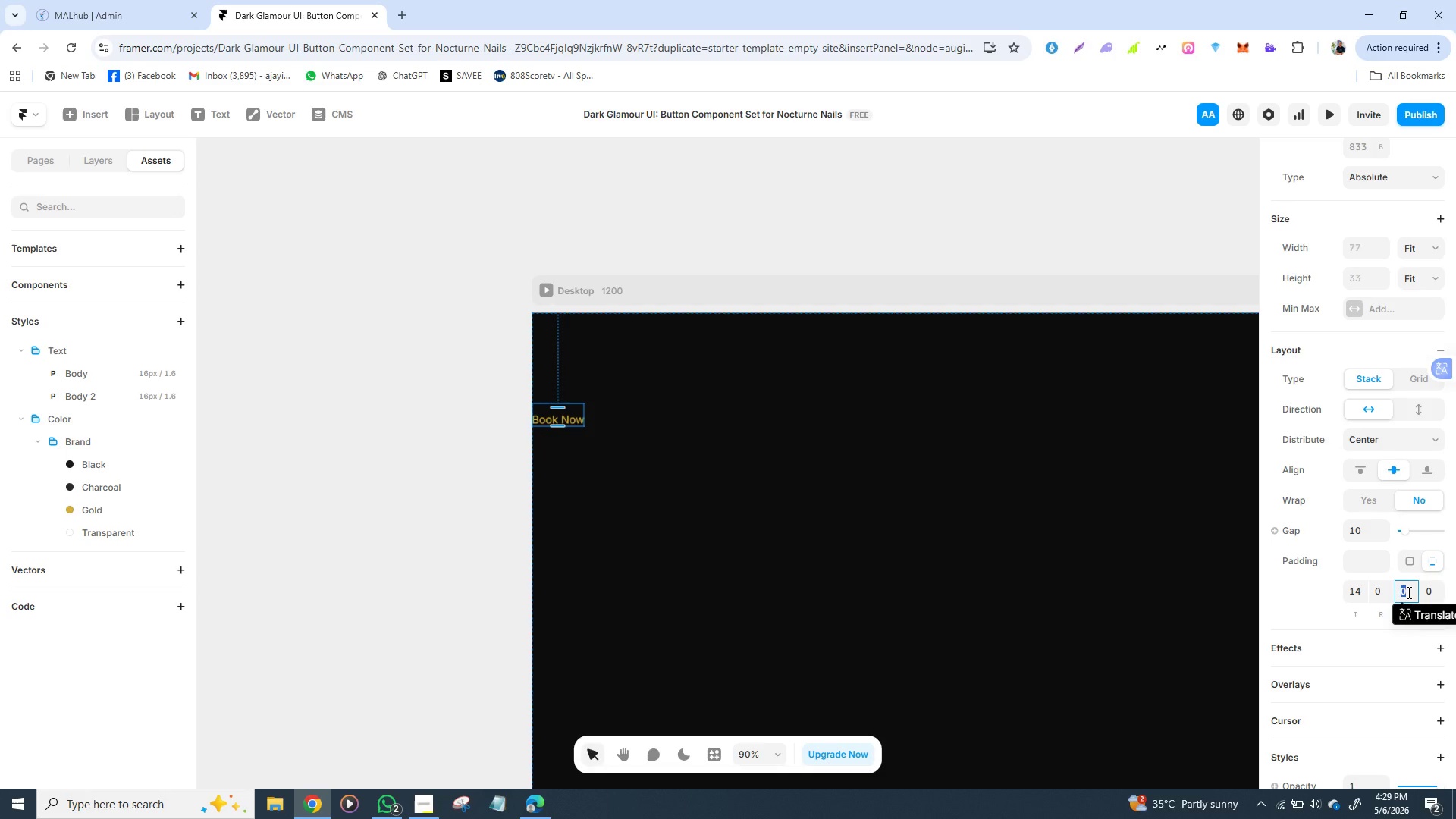 
wait(6.66)
 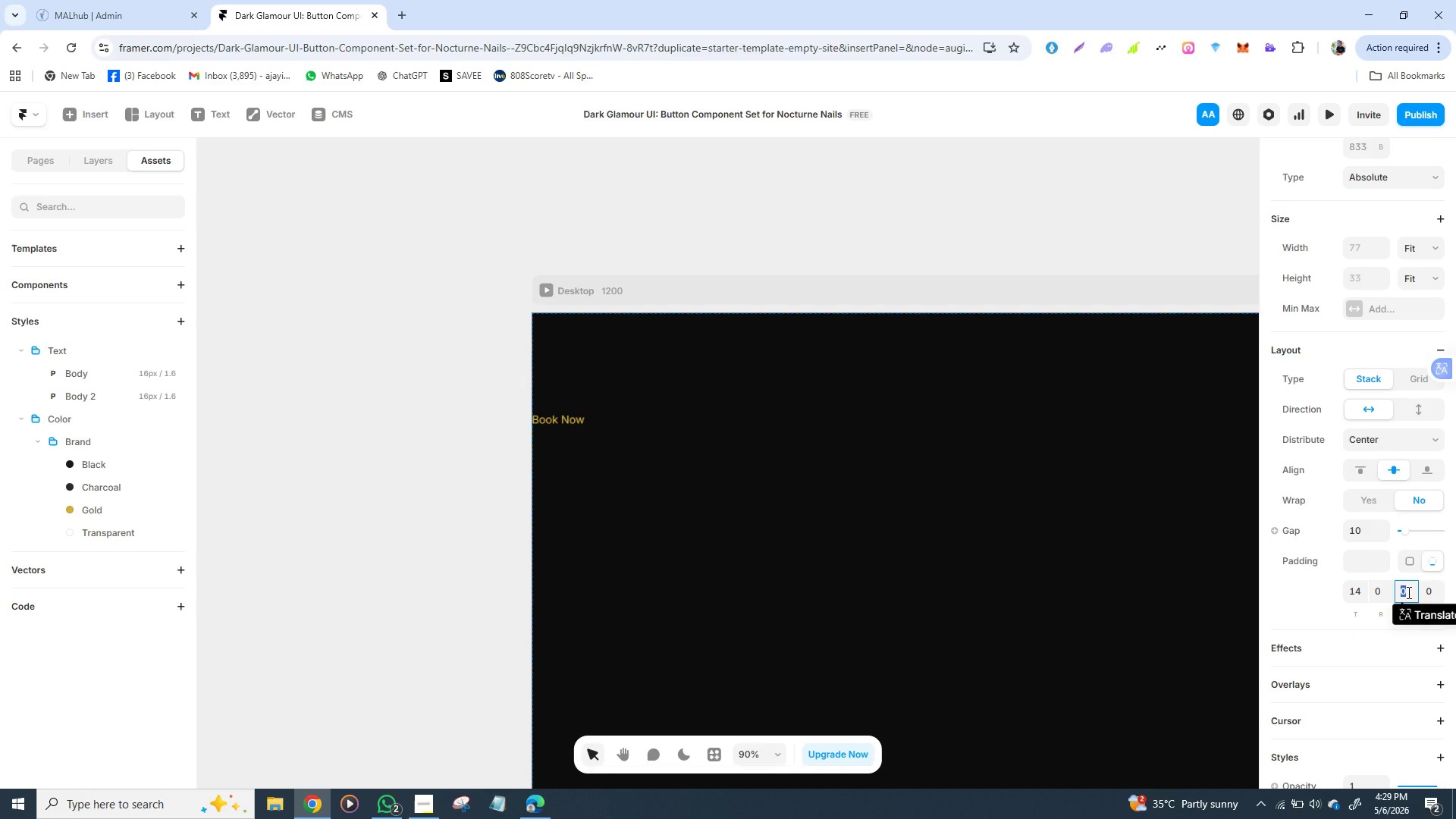 
type(14)
 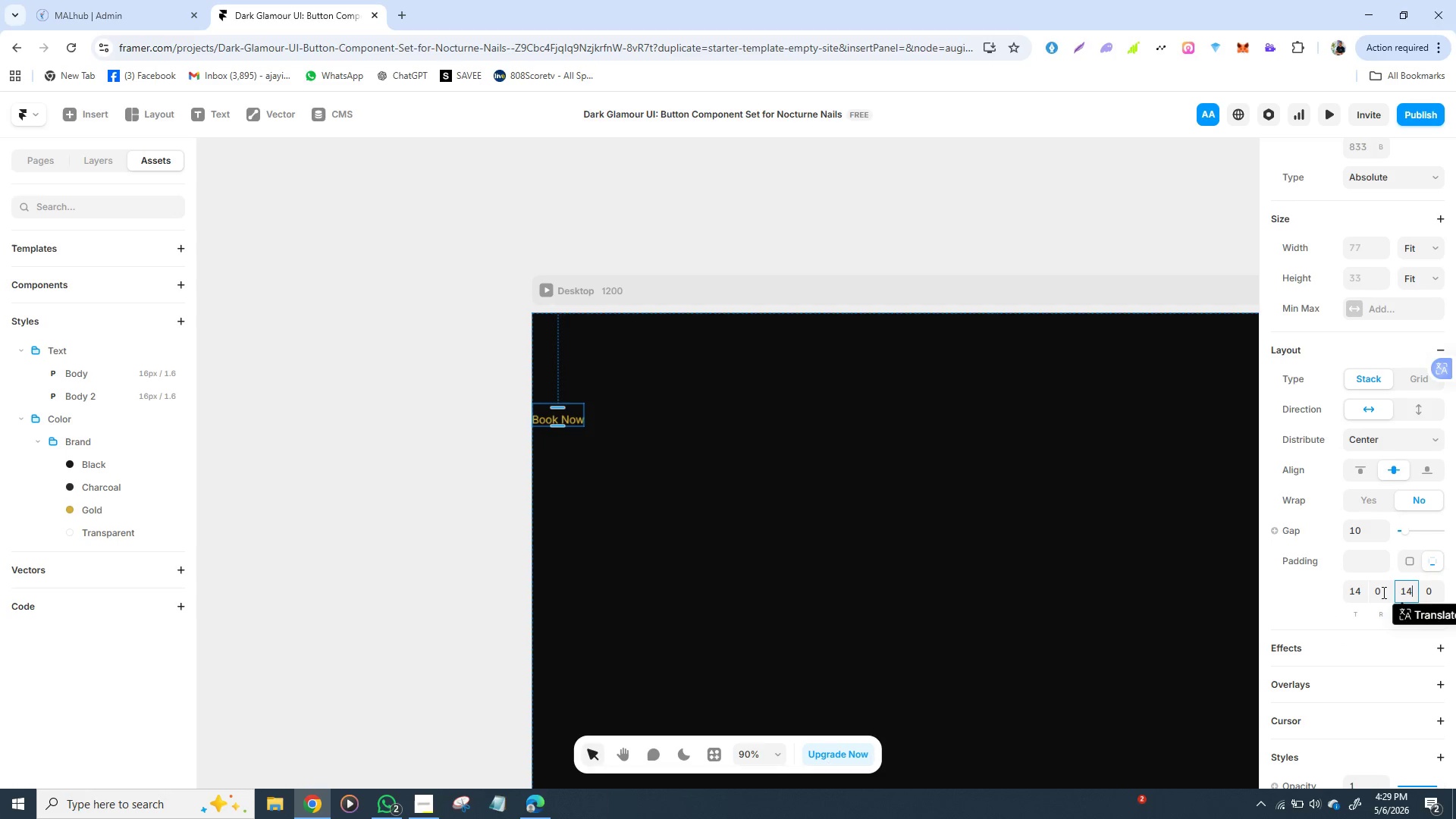 
left_click([1382, 592])
 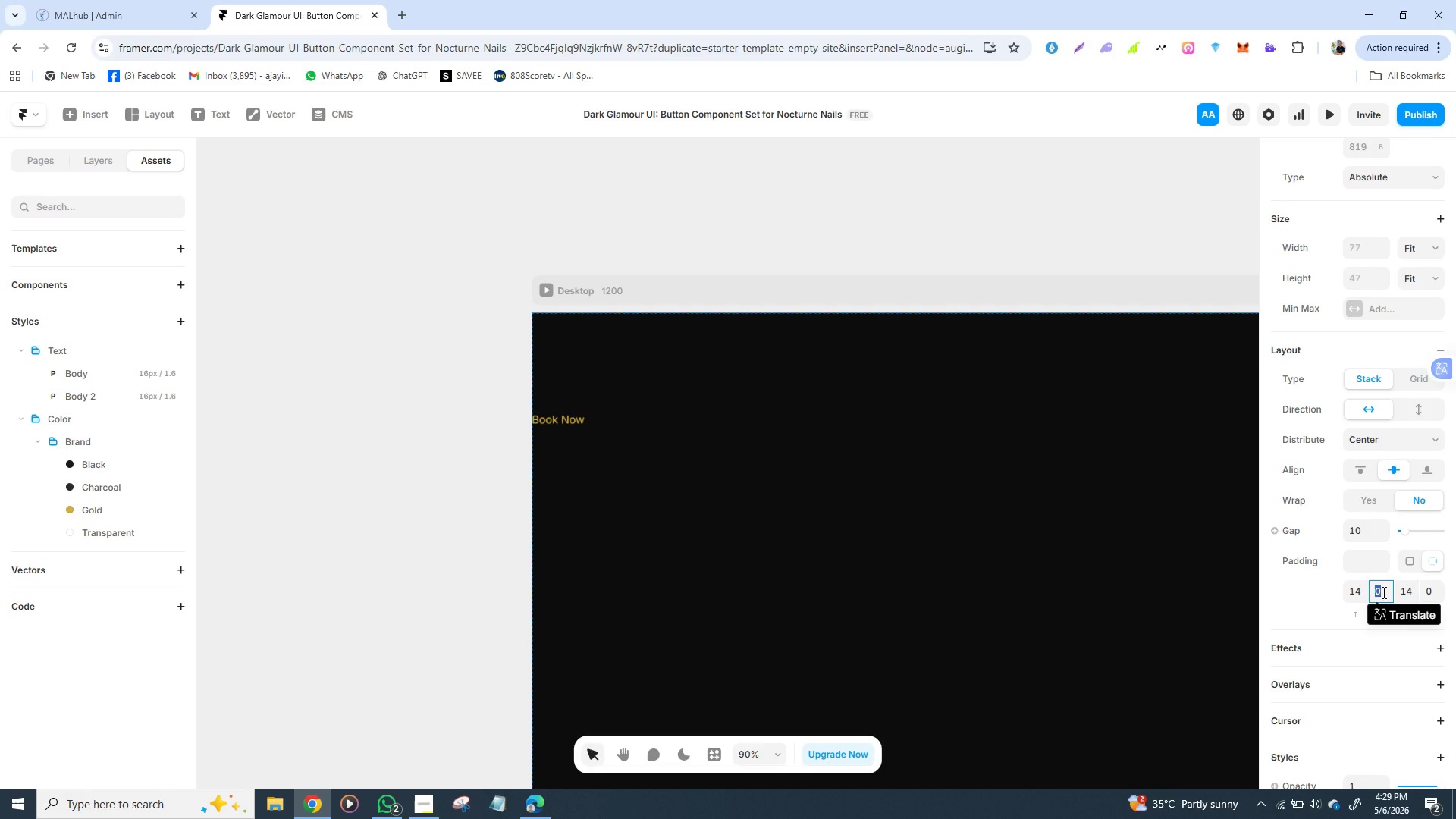 
type(28)
 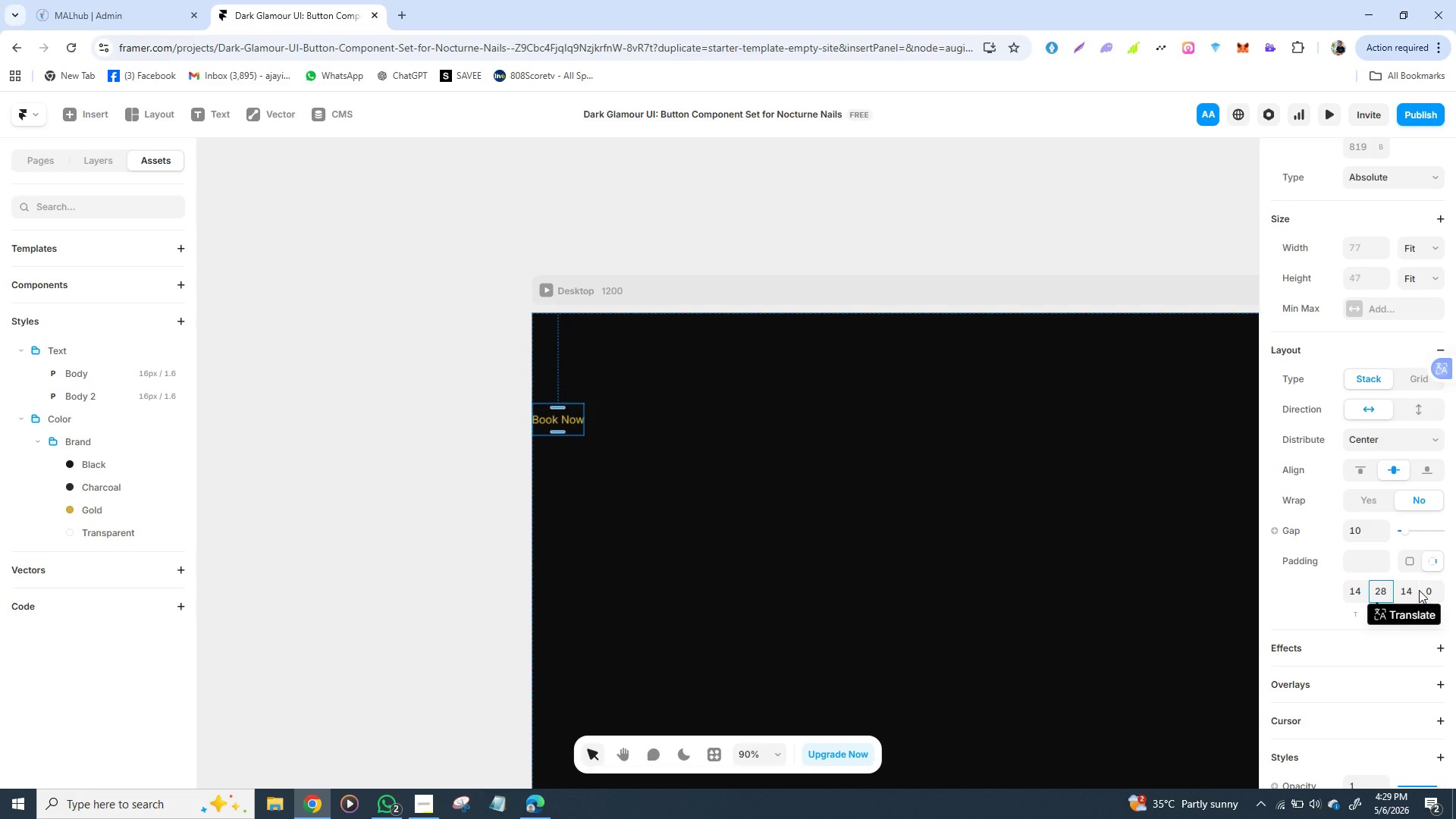 
left_click([1431, 590])
 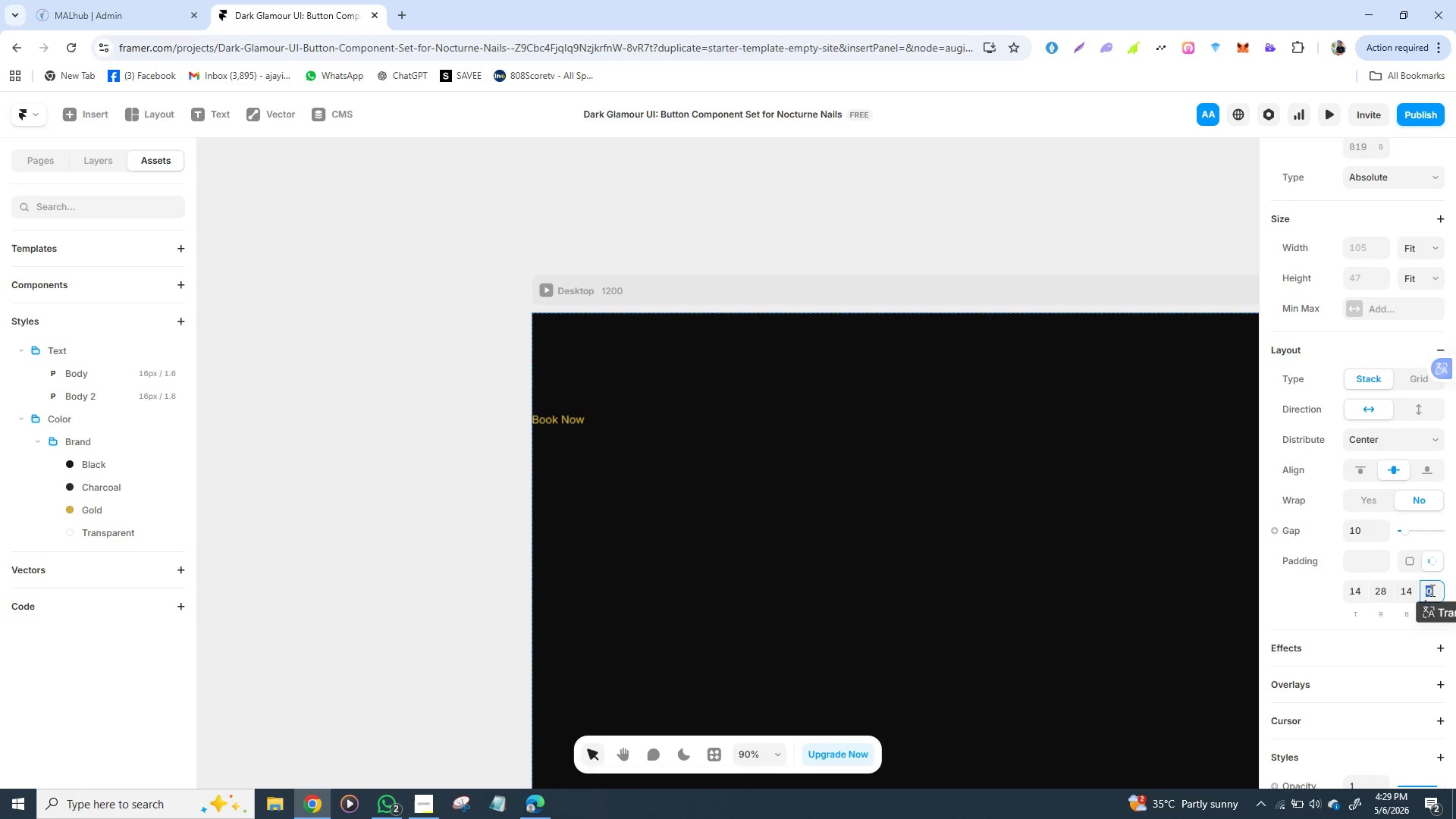 
type(28)
 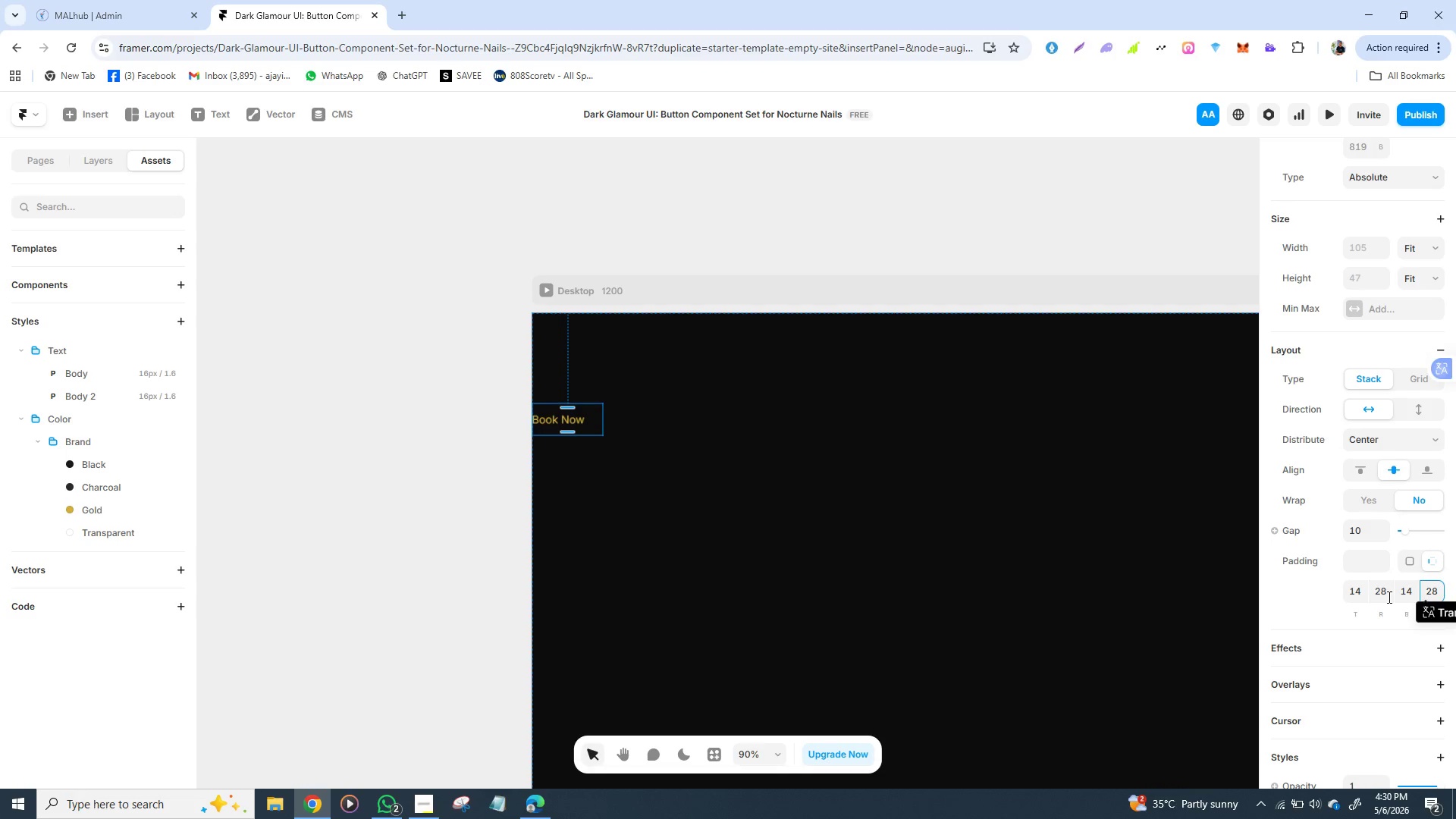 
key(Enter)
 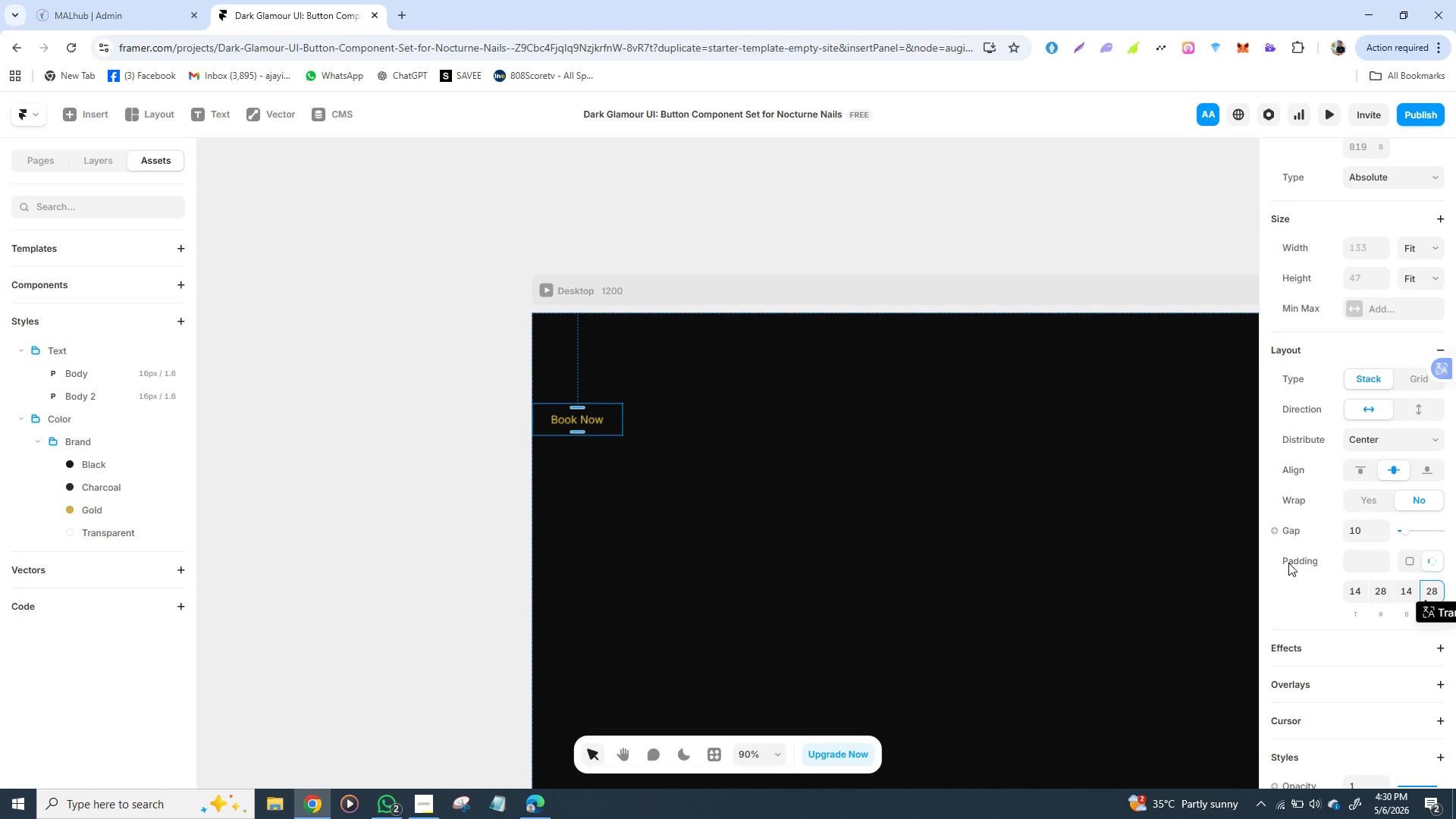 
mouse_move([1359, 567])
 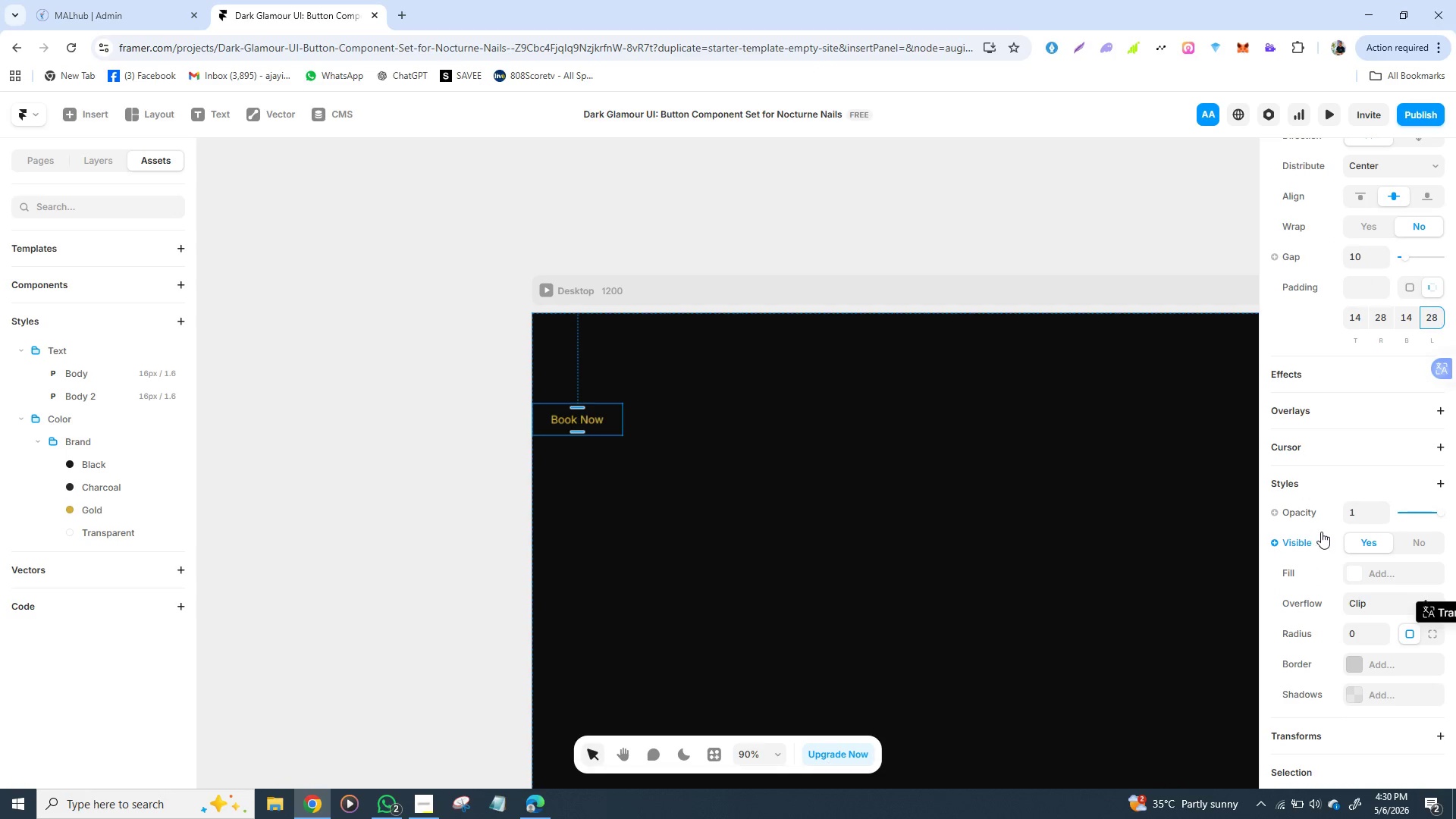 
mouse_move([1329, 555])
 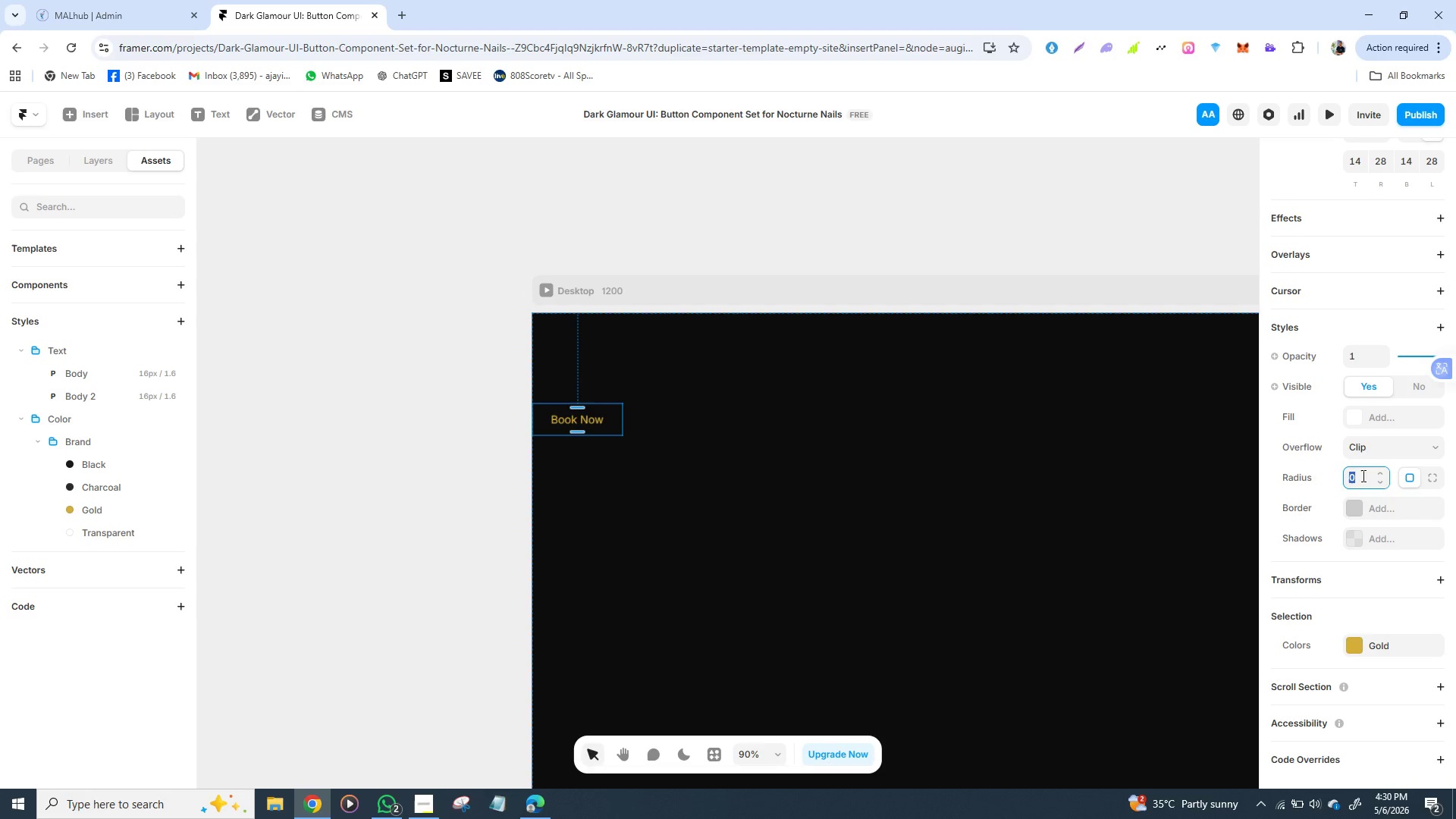 
left_click([1362, 475])
 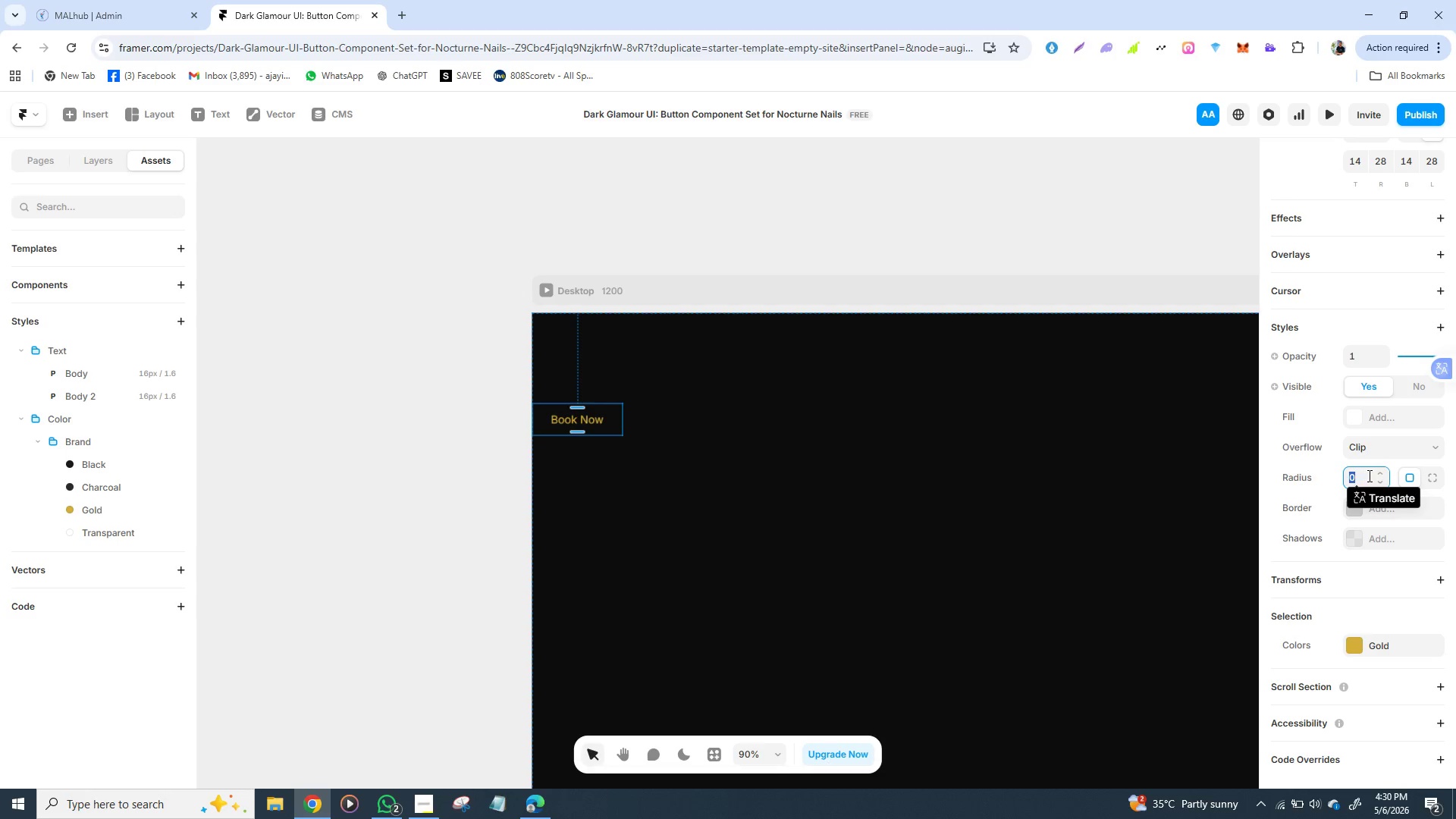 
wait(6.61)
 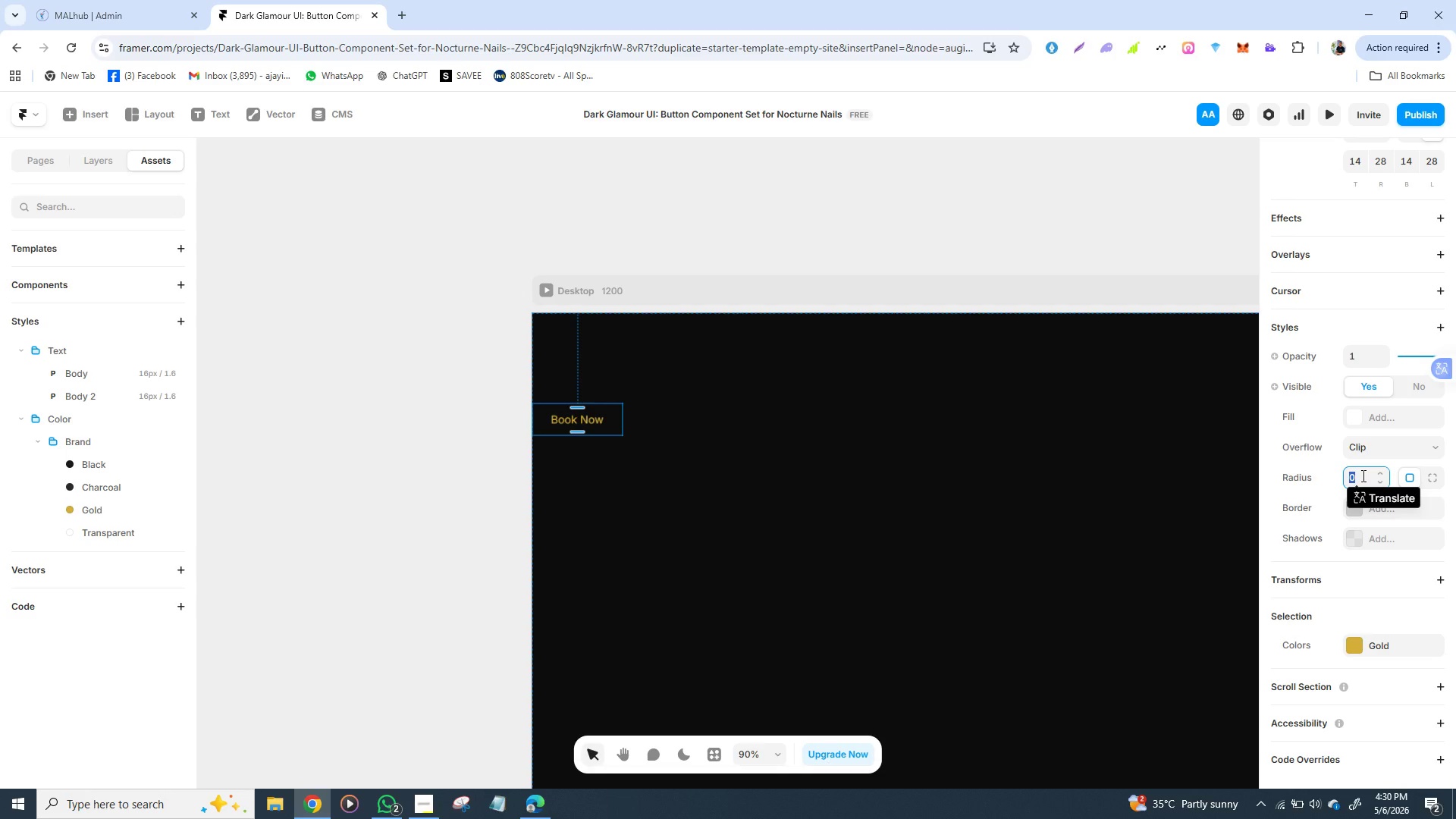 
left_click([1382, 476])
 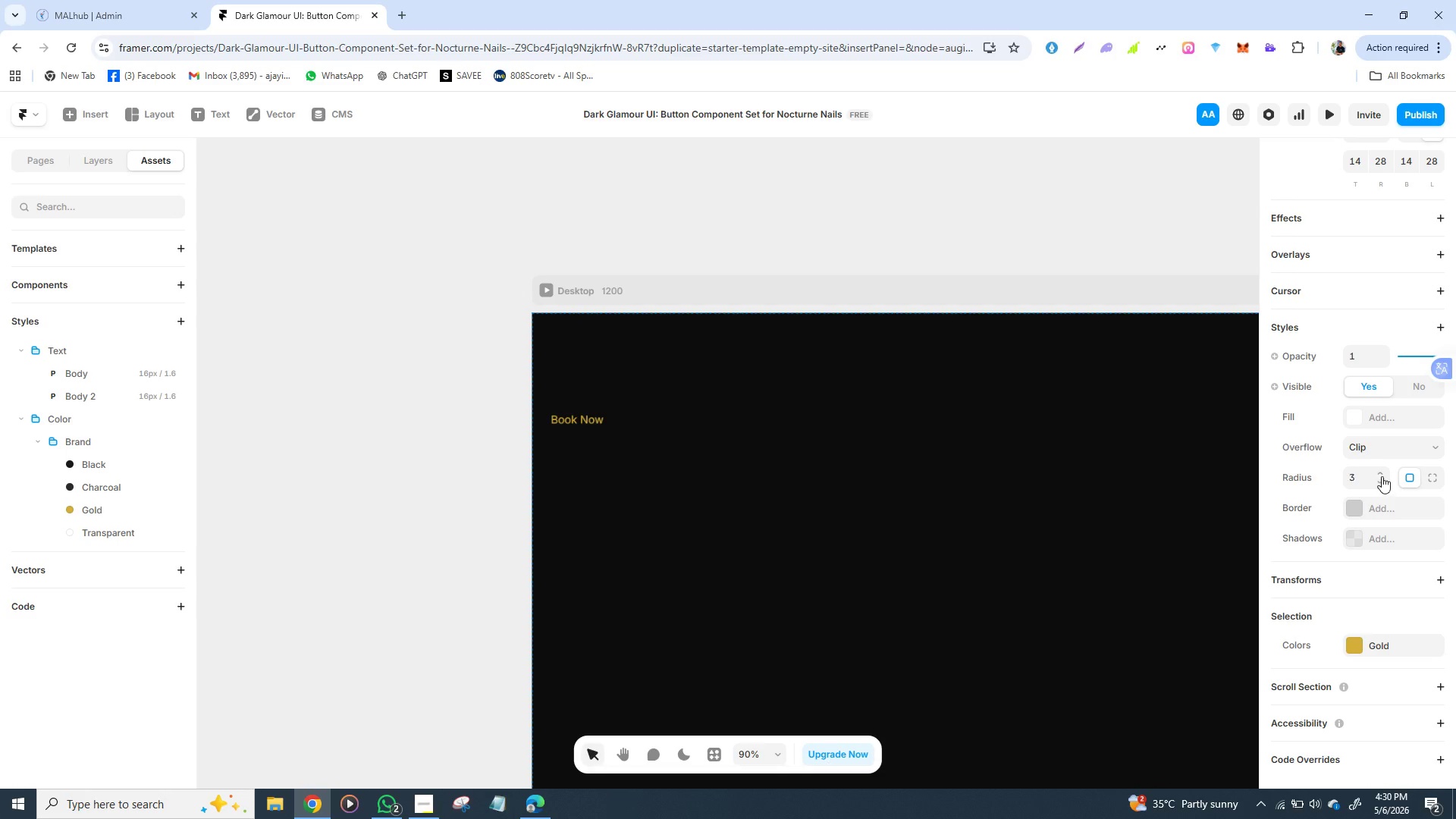 
double_click([1382, 476])
 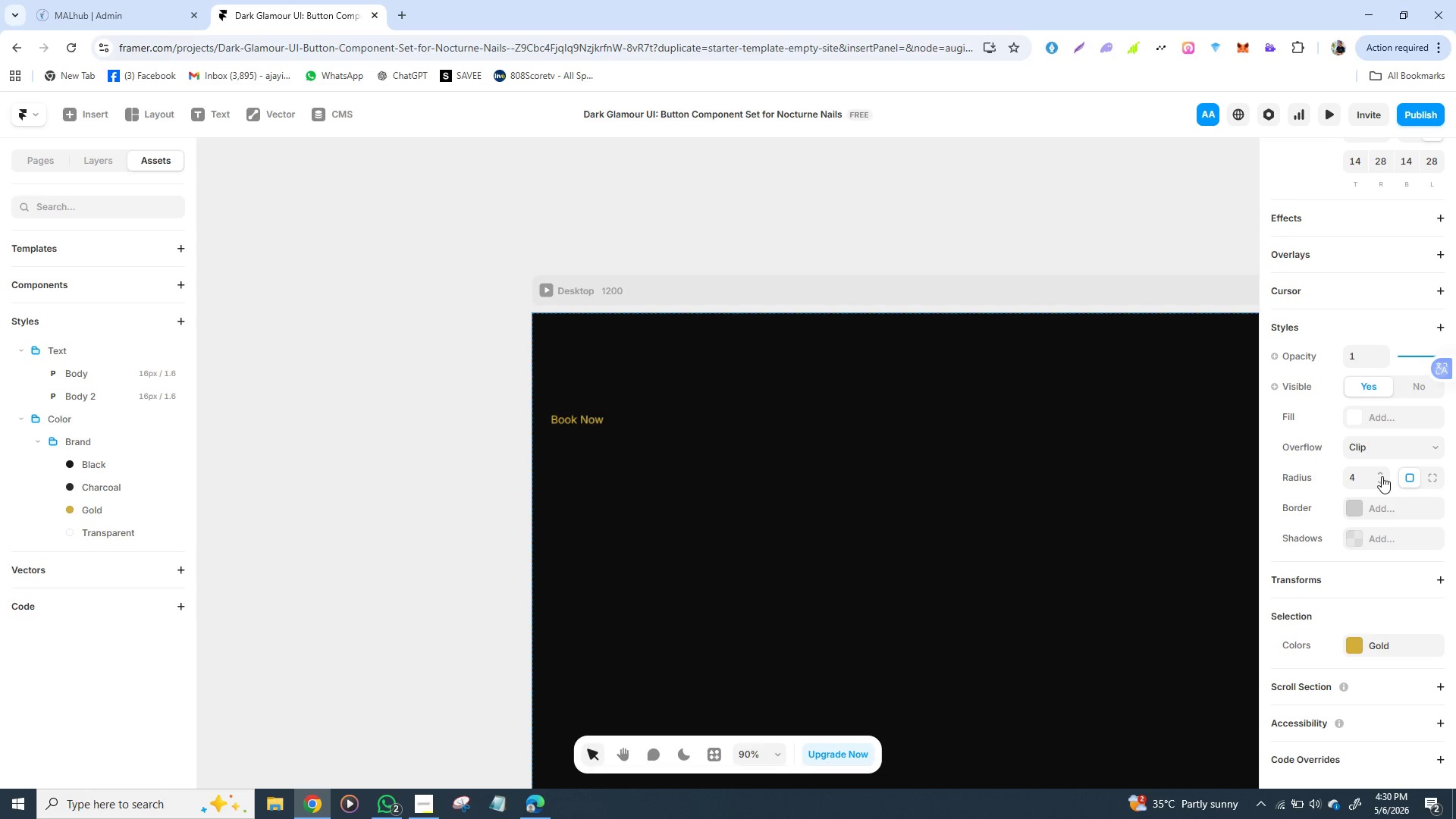 
left_click([1382, 476])
 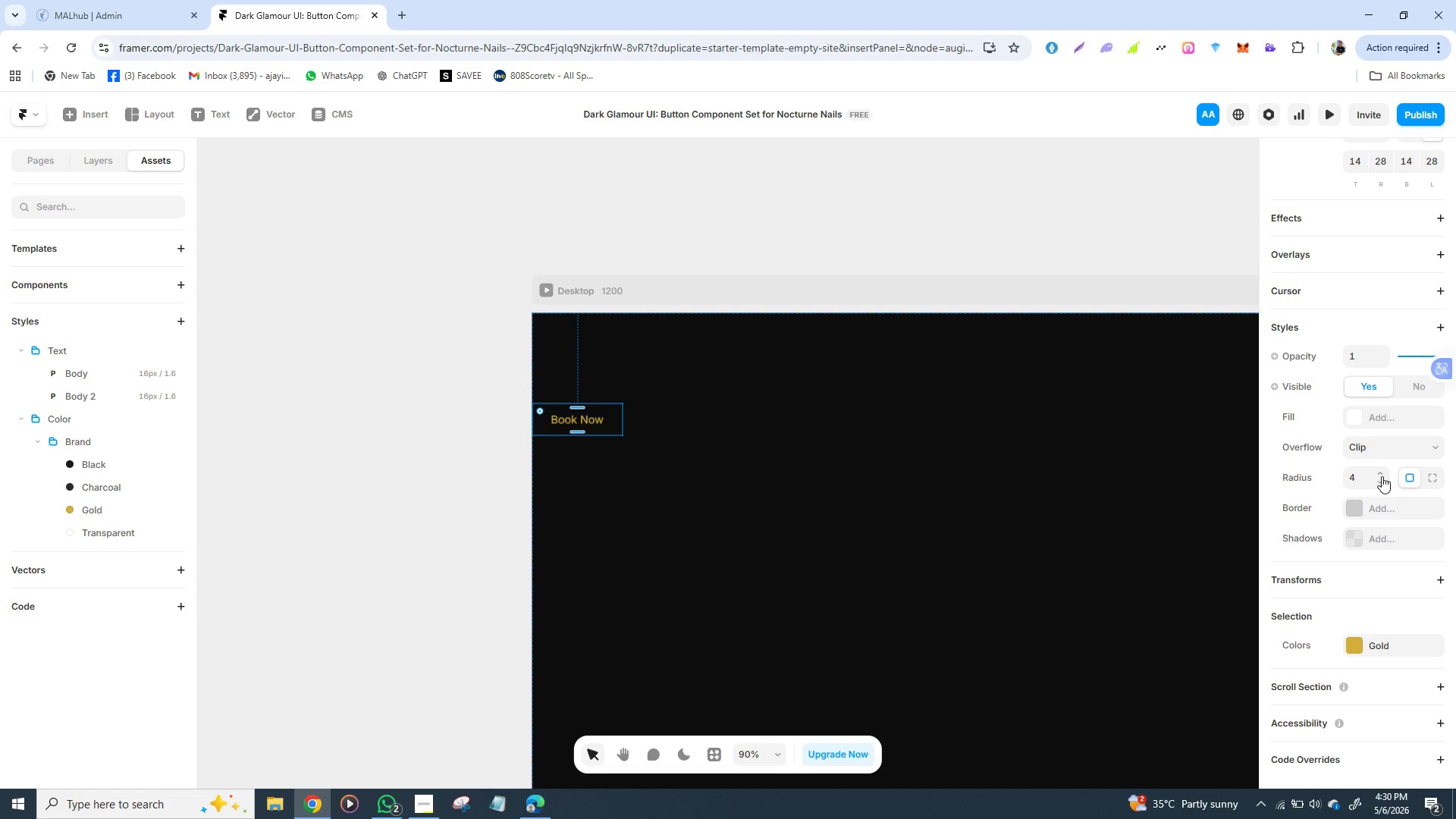 
wait(11.89)
 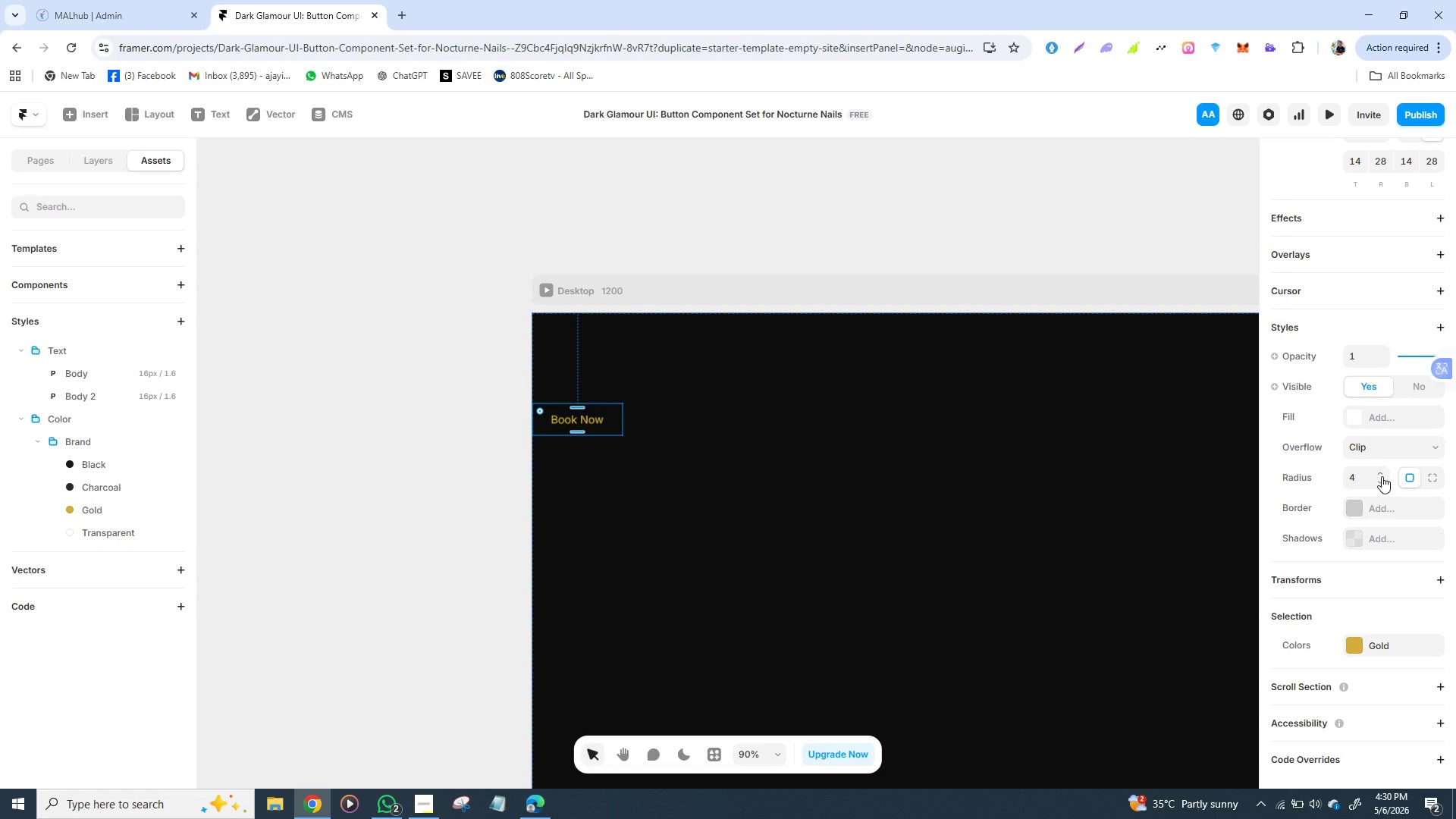 
left_click([1382, 476])
 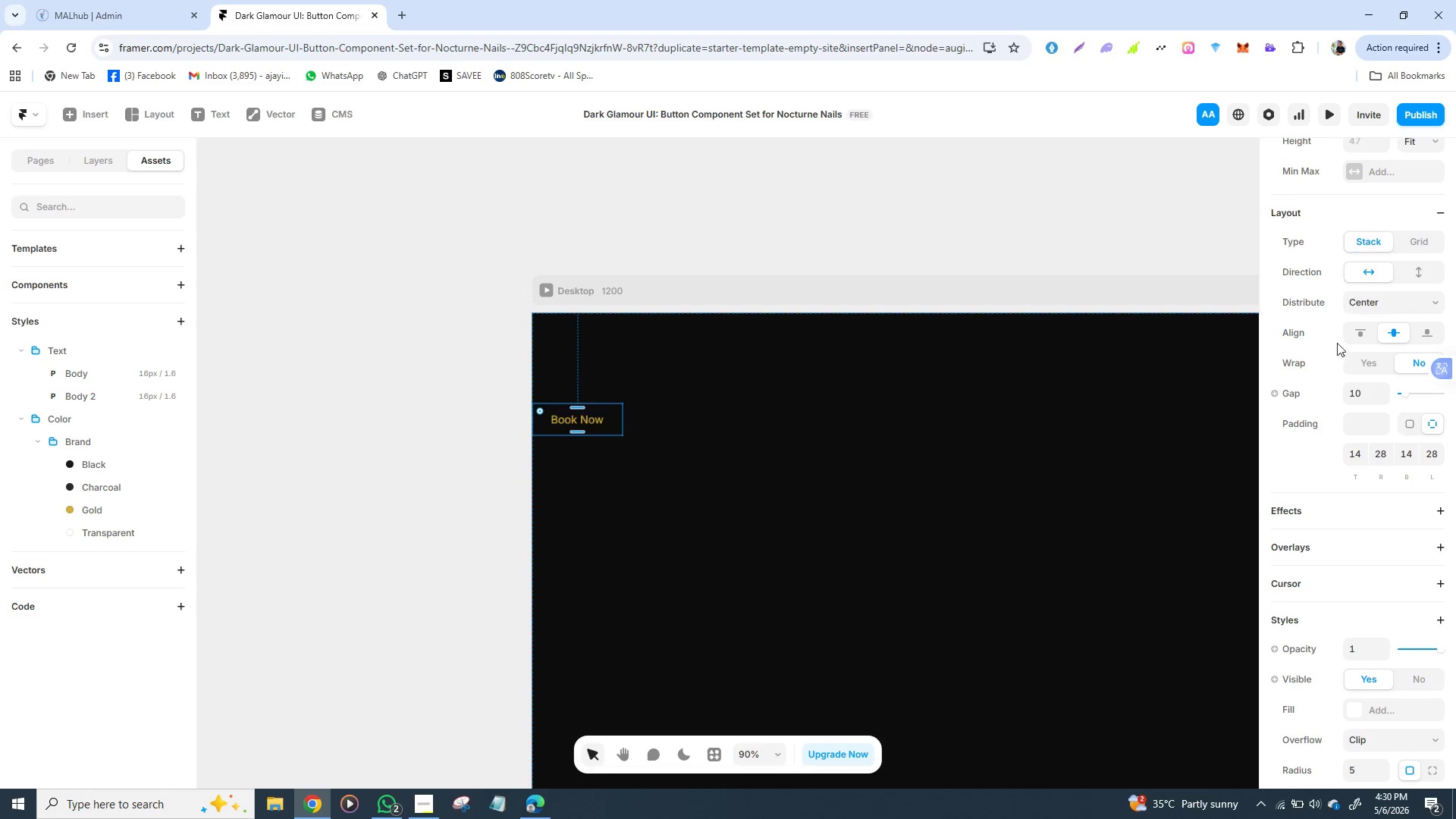 
wait(27.38)
 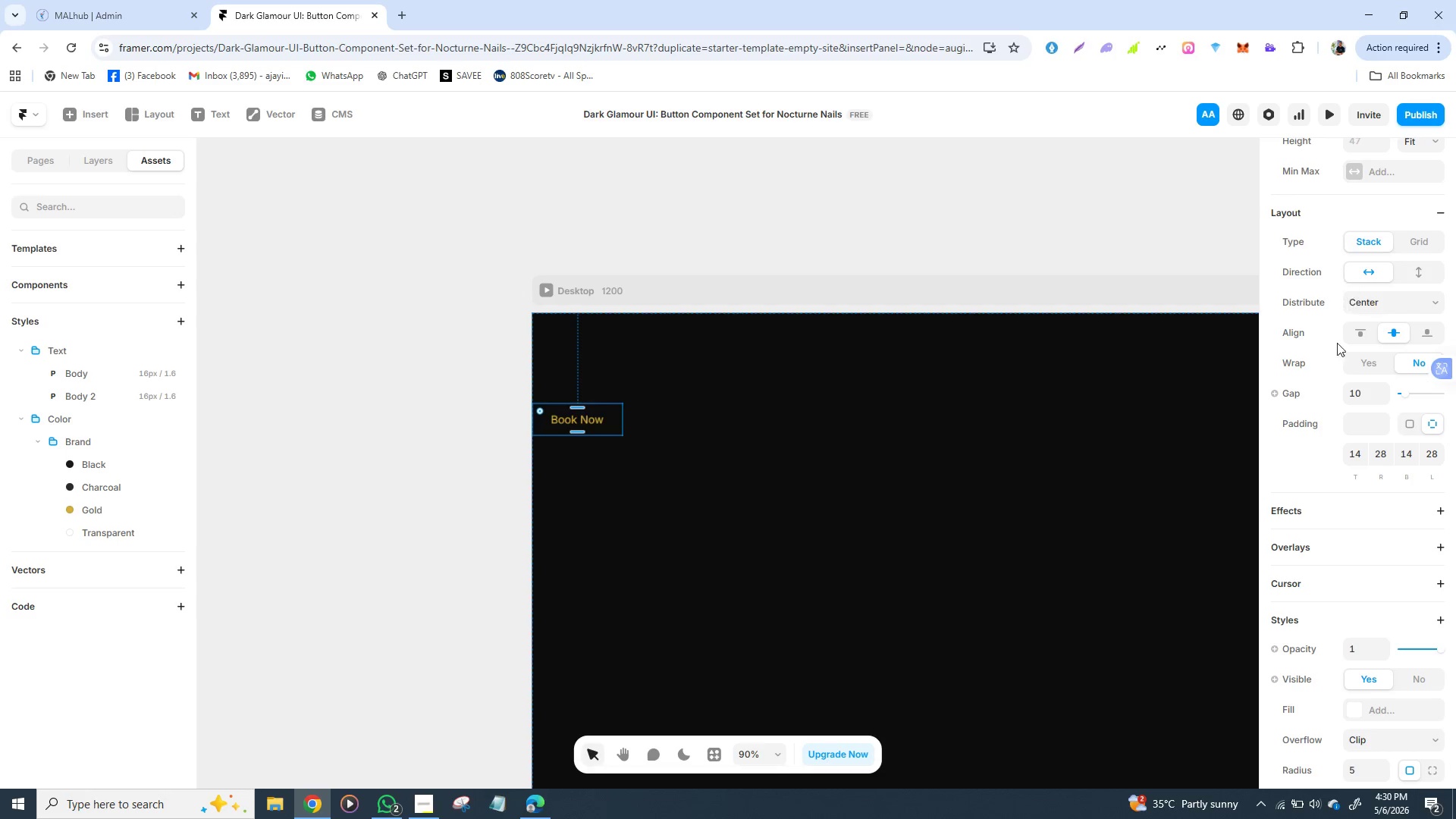 
mouse_move([1288, 441])
 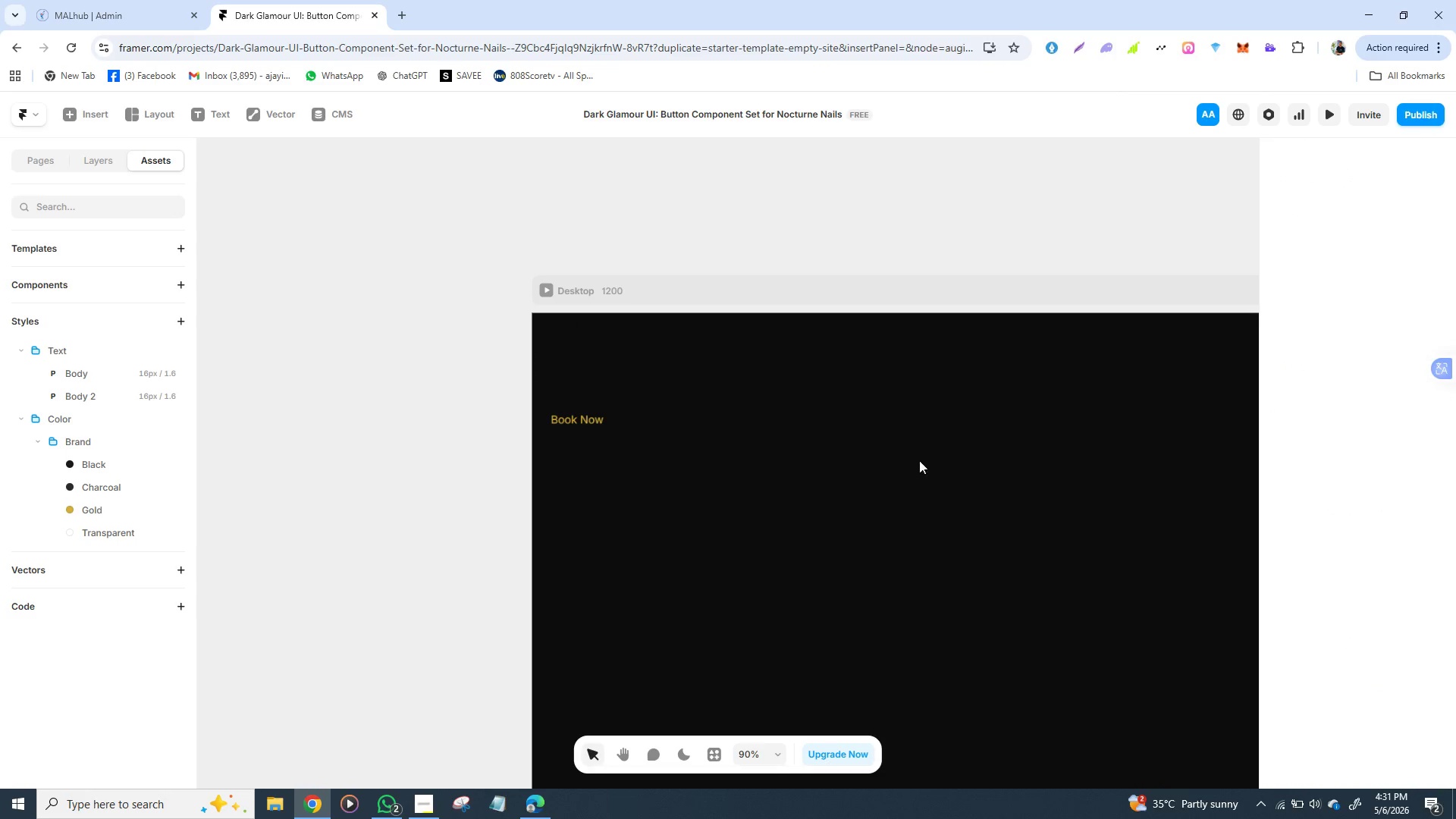 
left_click([1006, 476])
 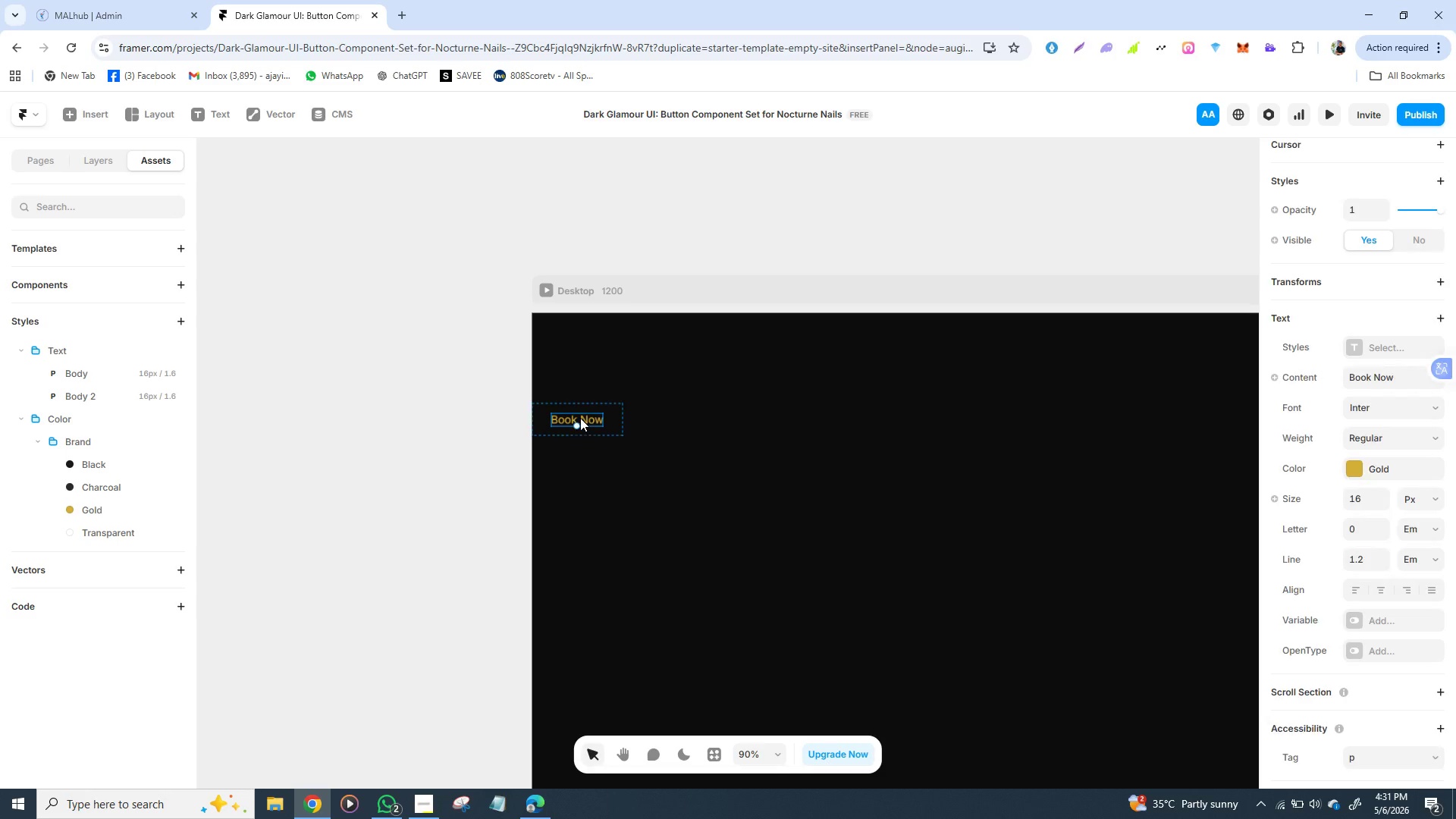 
left_click([580, 418])
 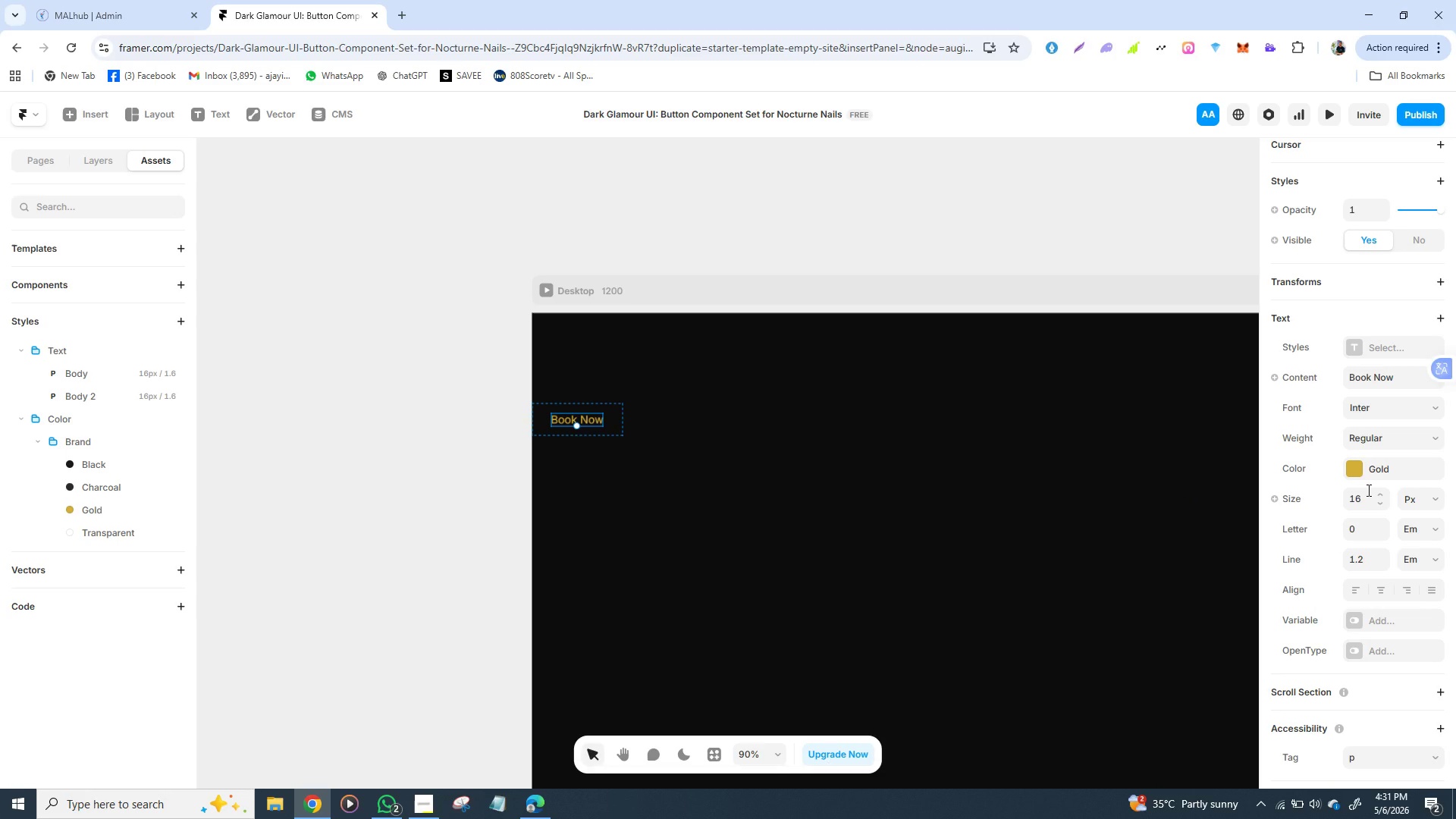 
wait(9.86)
 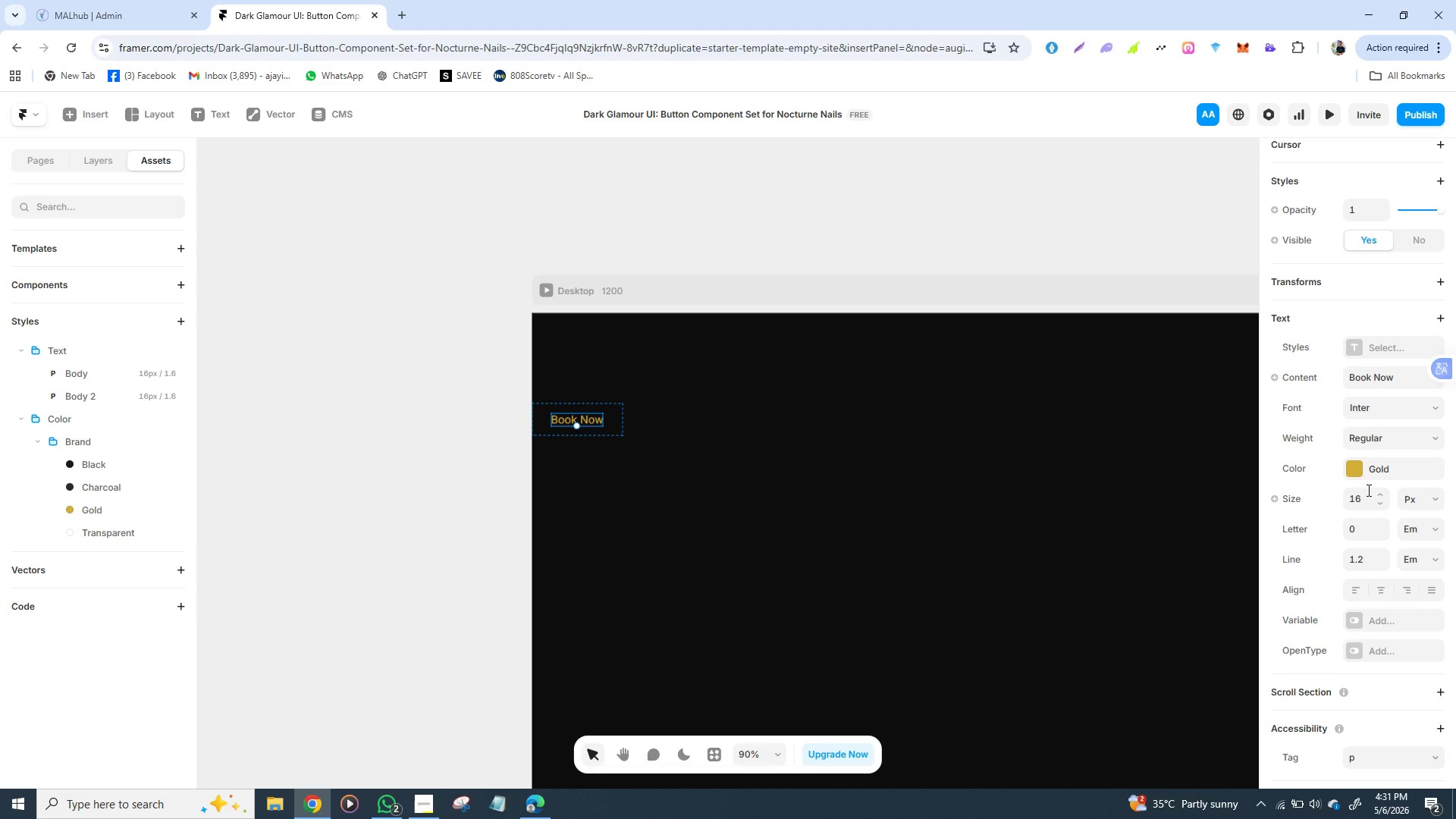 
left_click([1360, 504])
 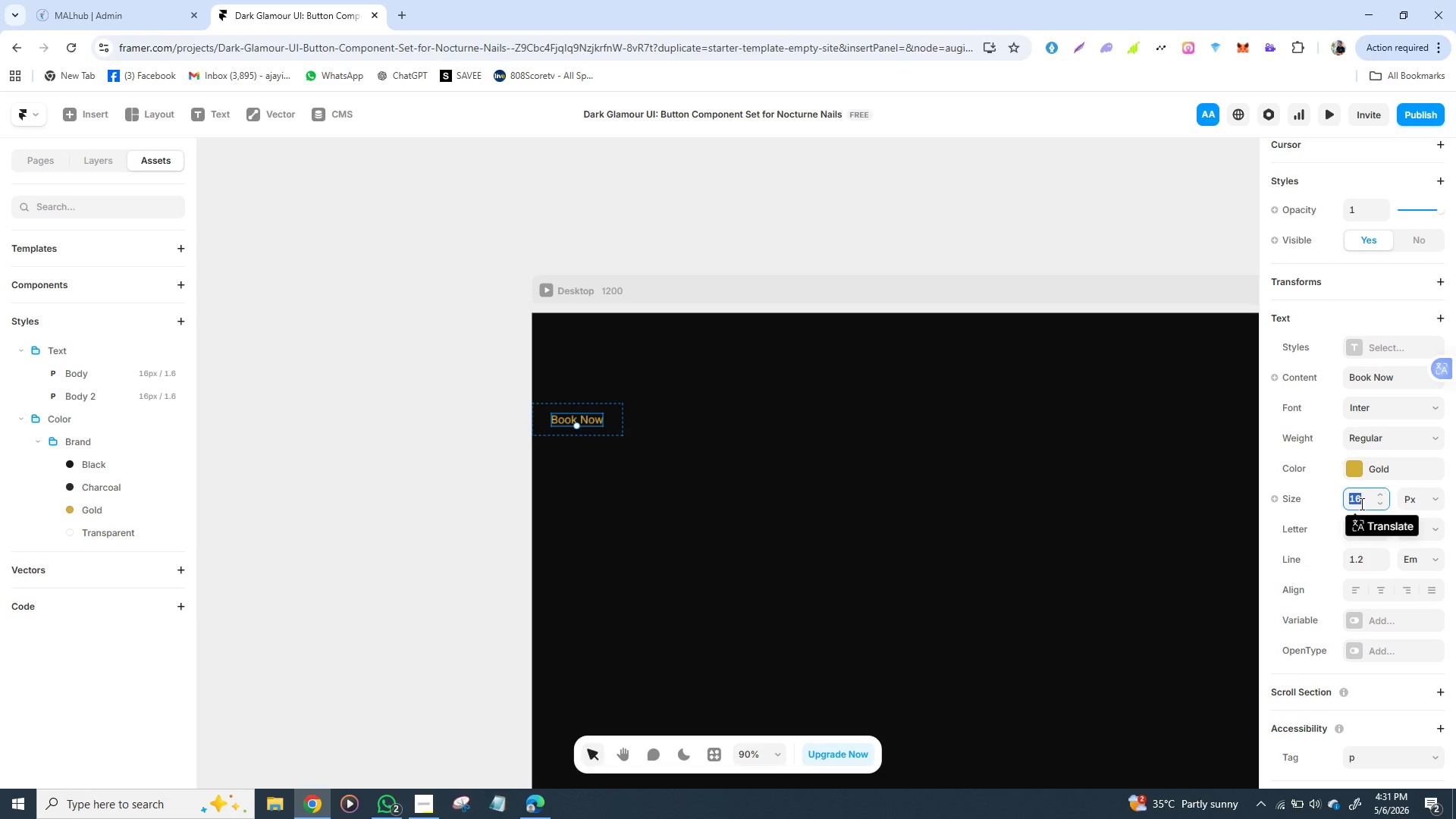 
type(15)
 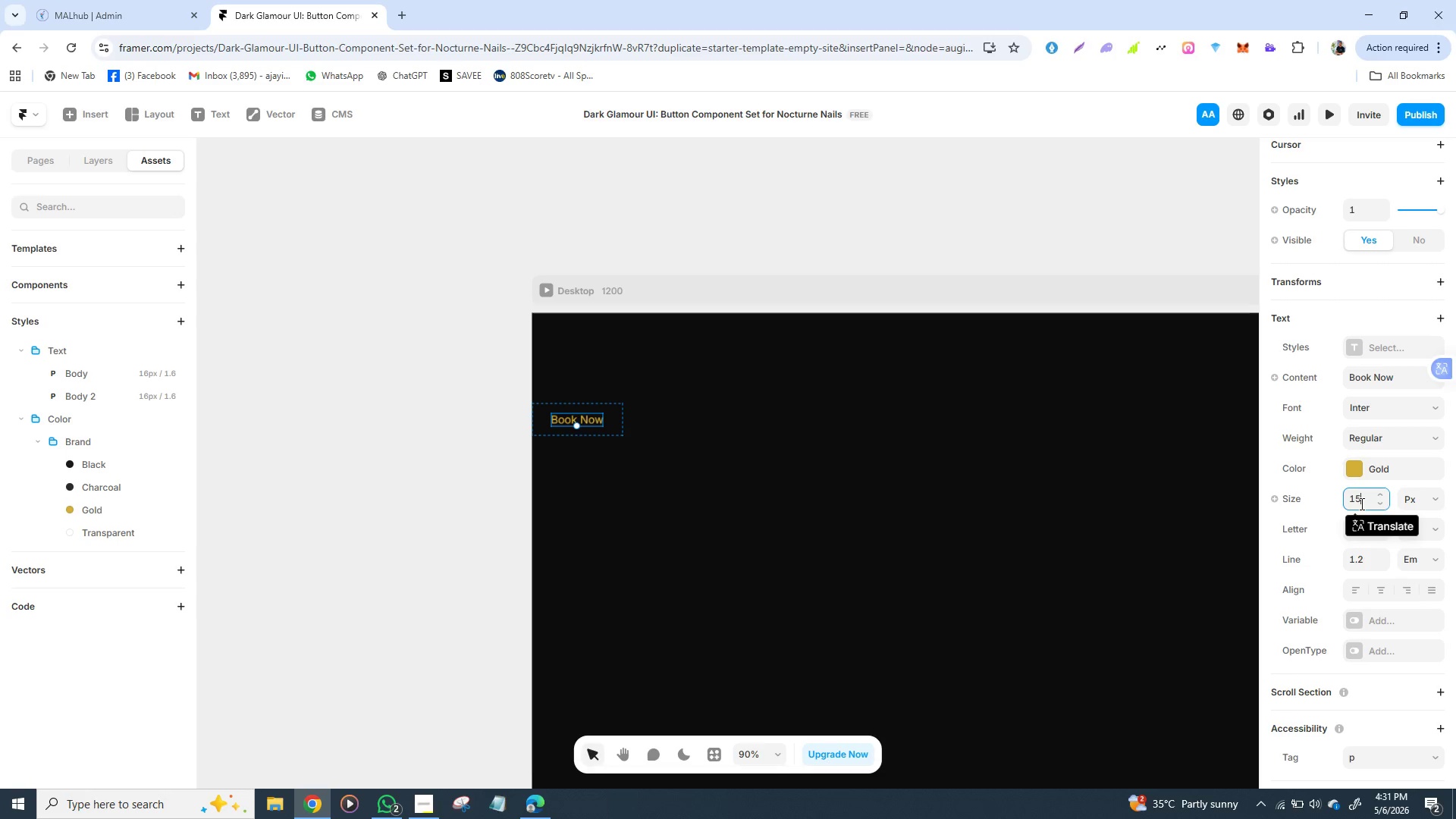 
key(Enter)
 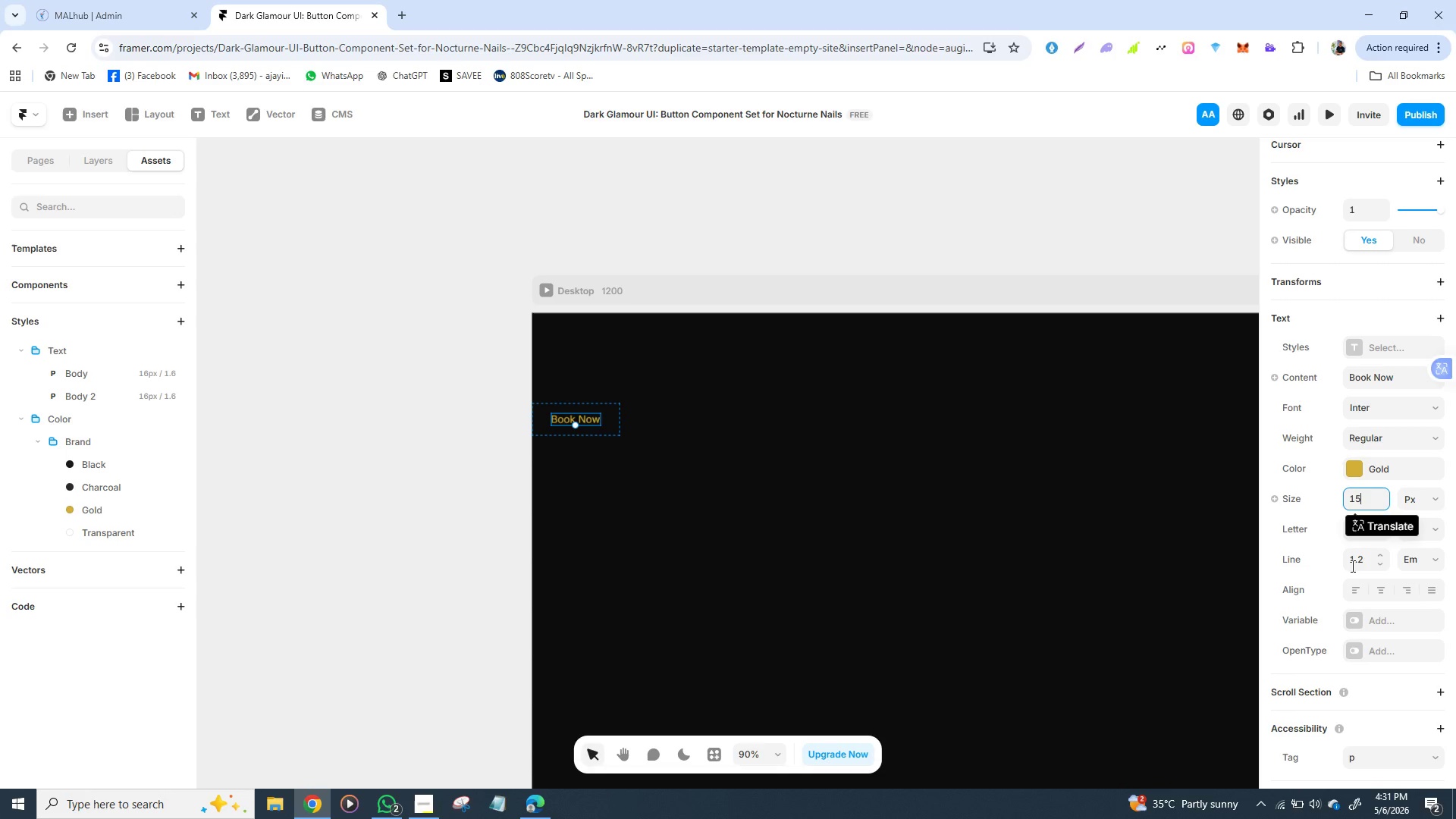 
wait(8.3)
 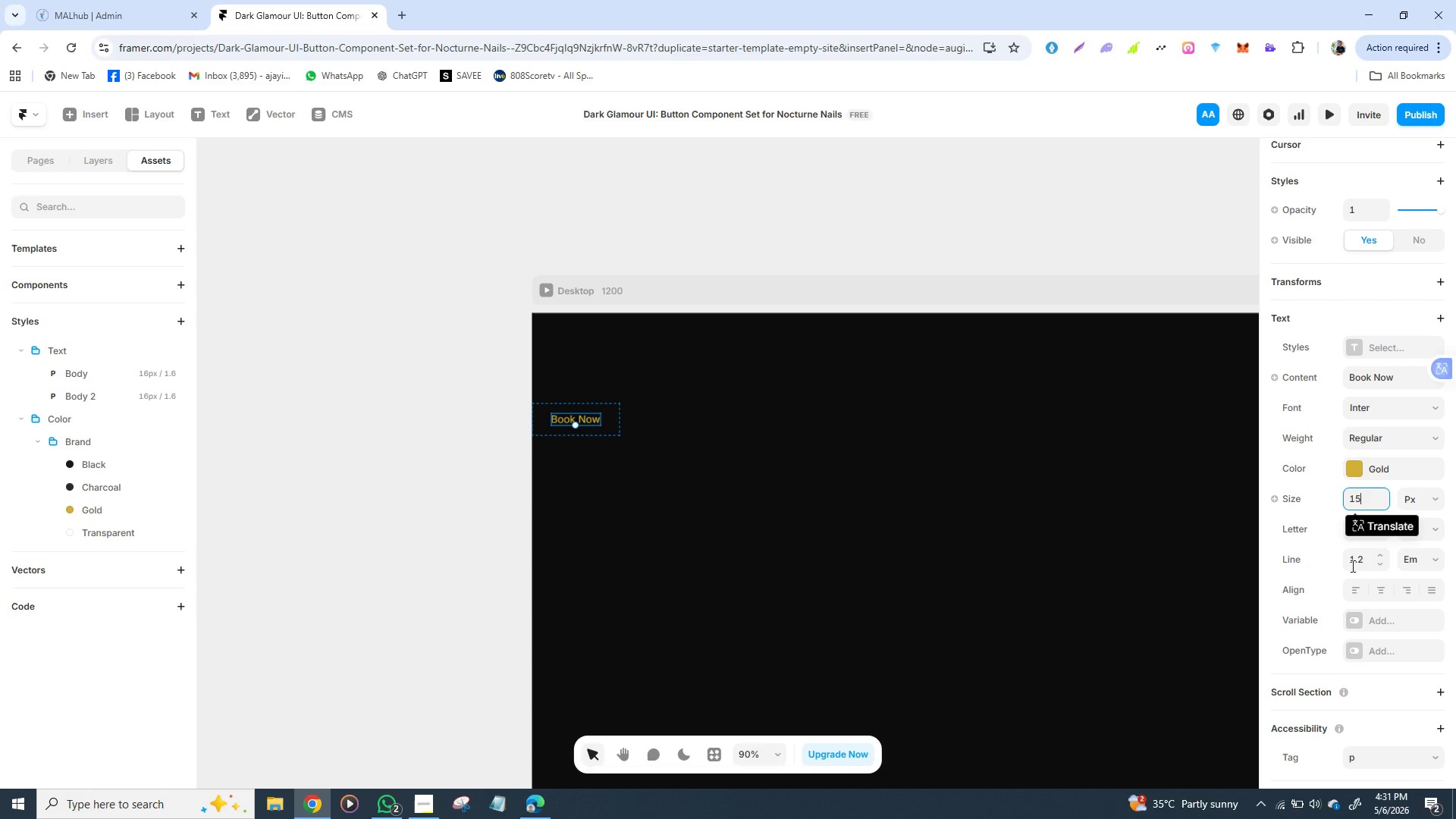 
left_click([1363, 490])
 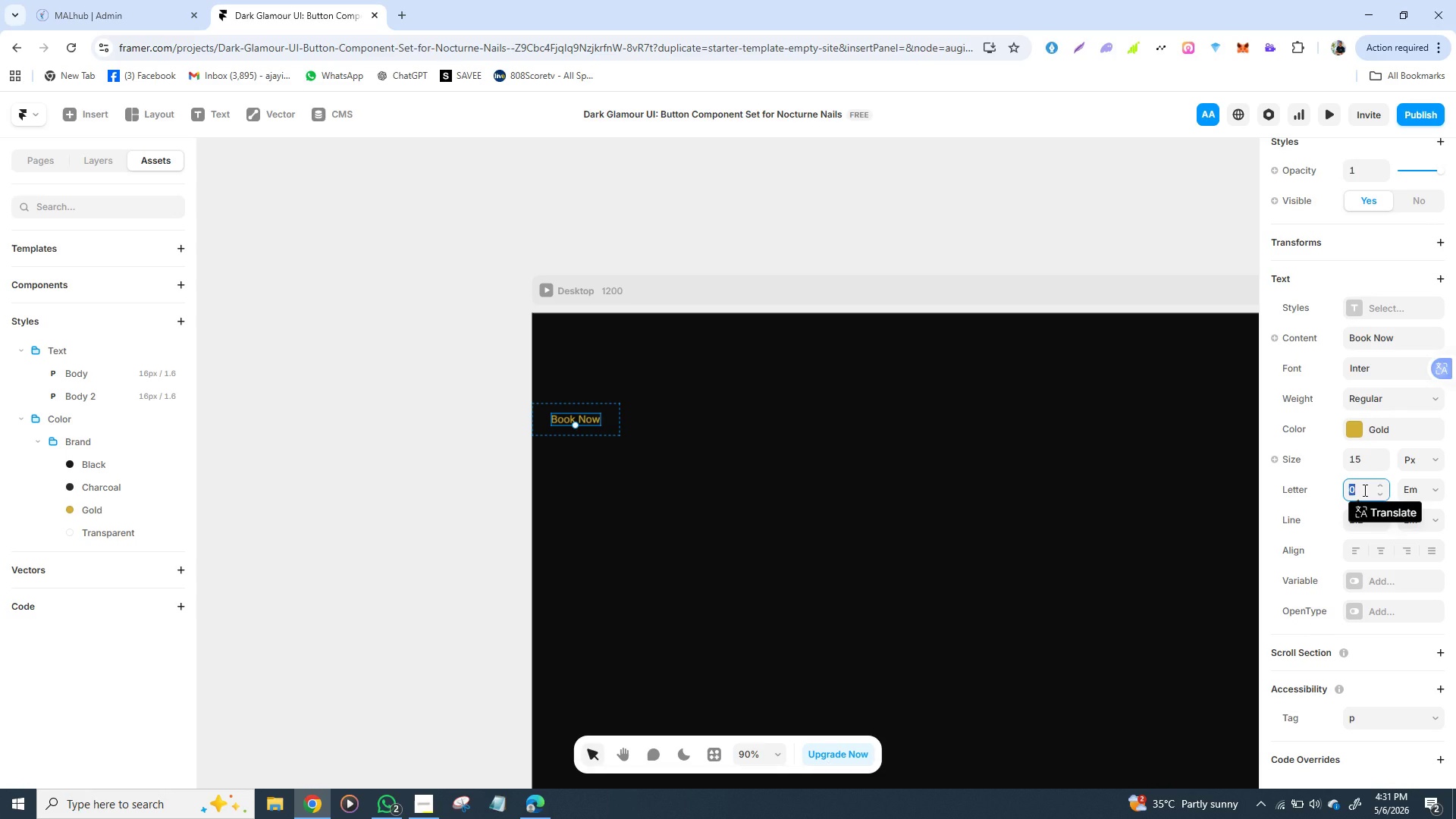 
type(0.08)
 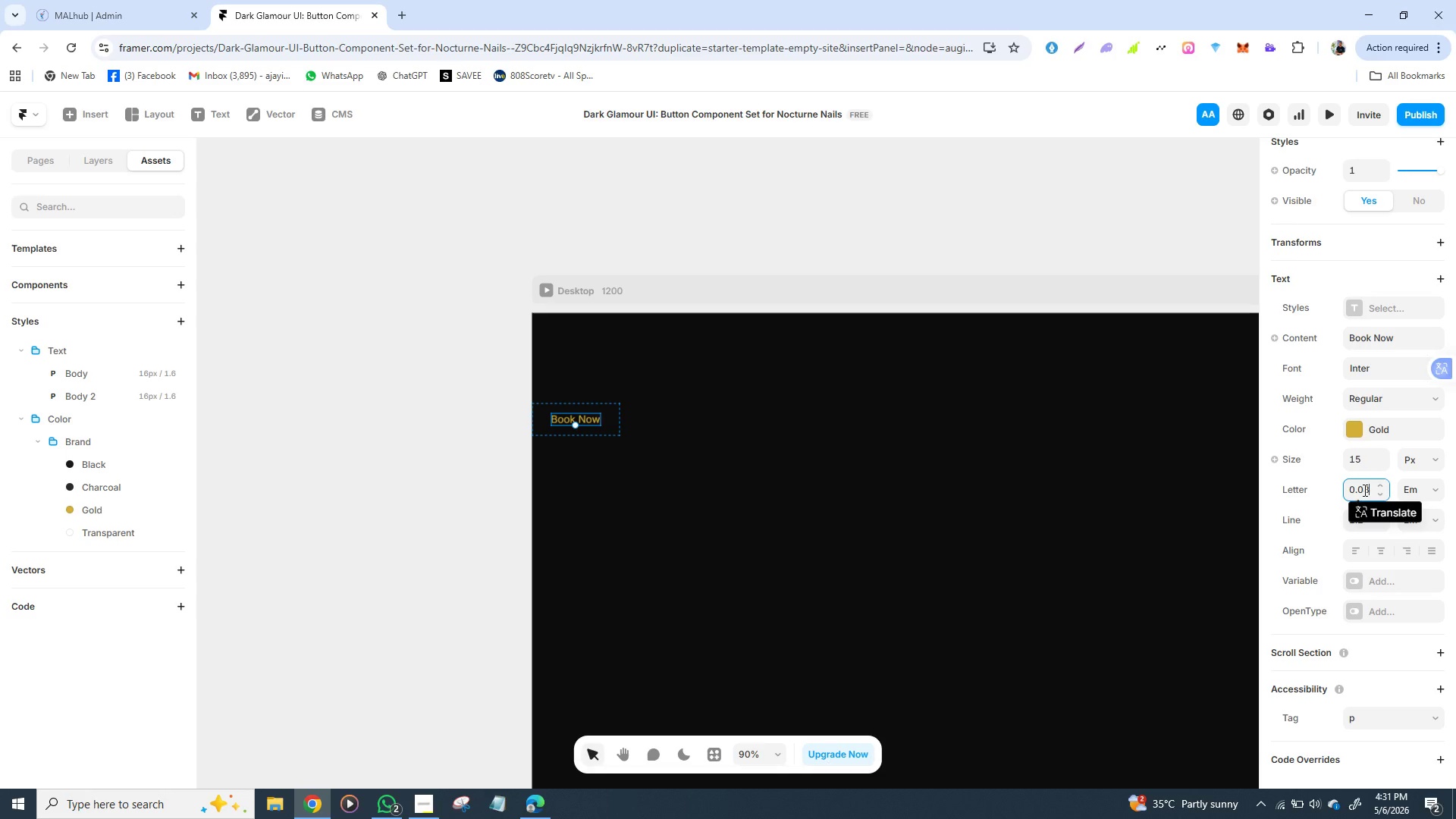 
key(Enter)
 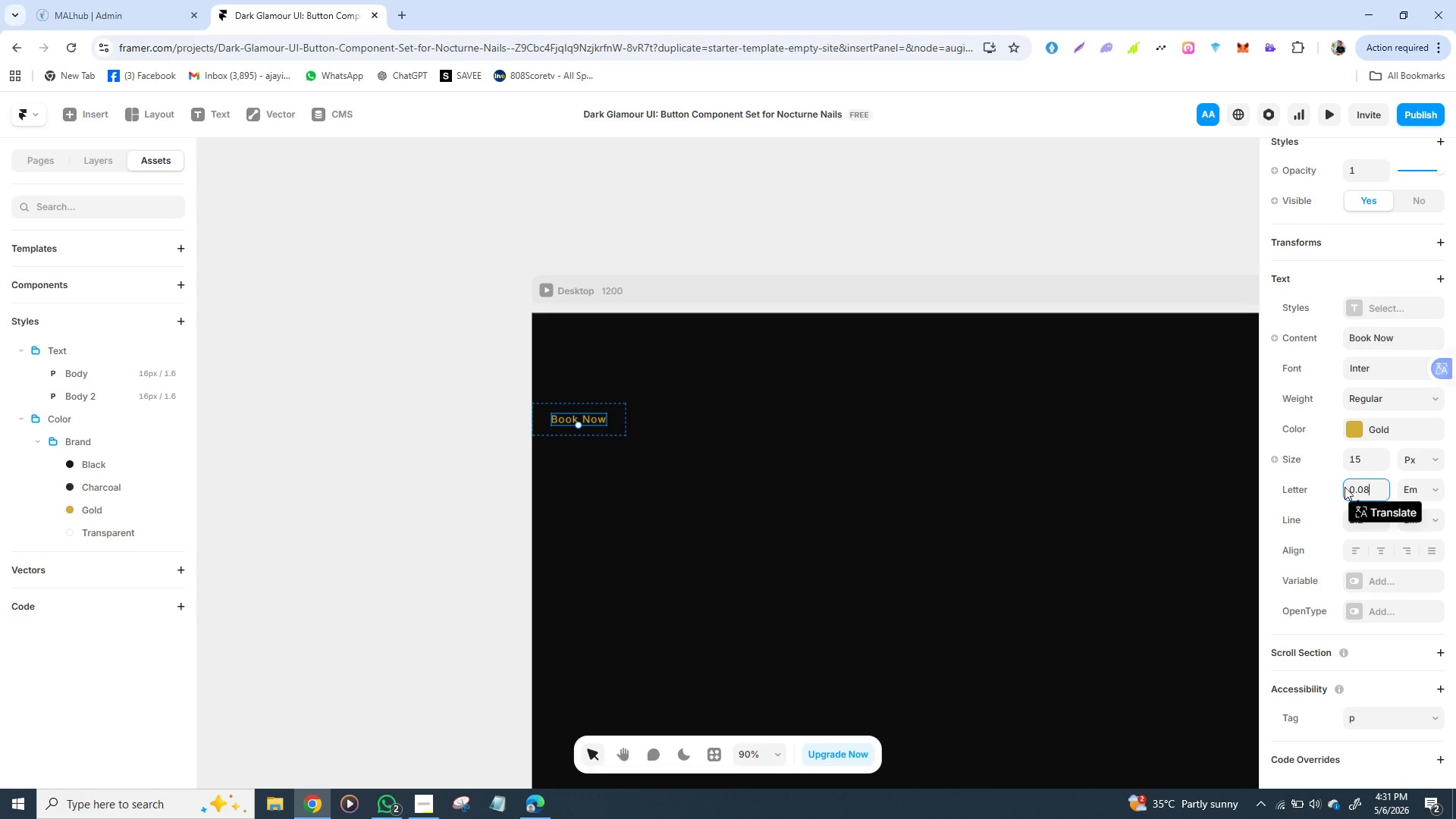 
wait(7.91)
 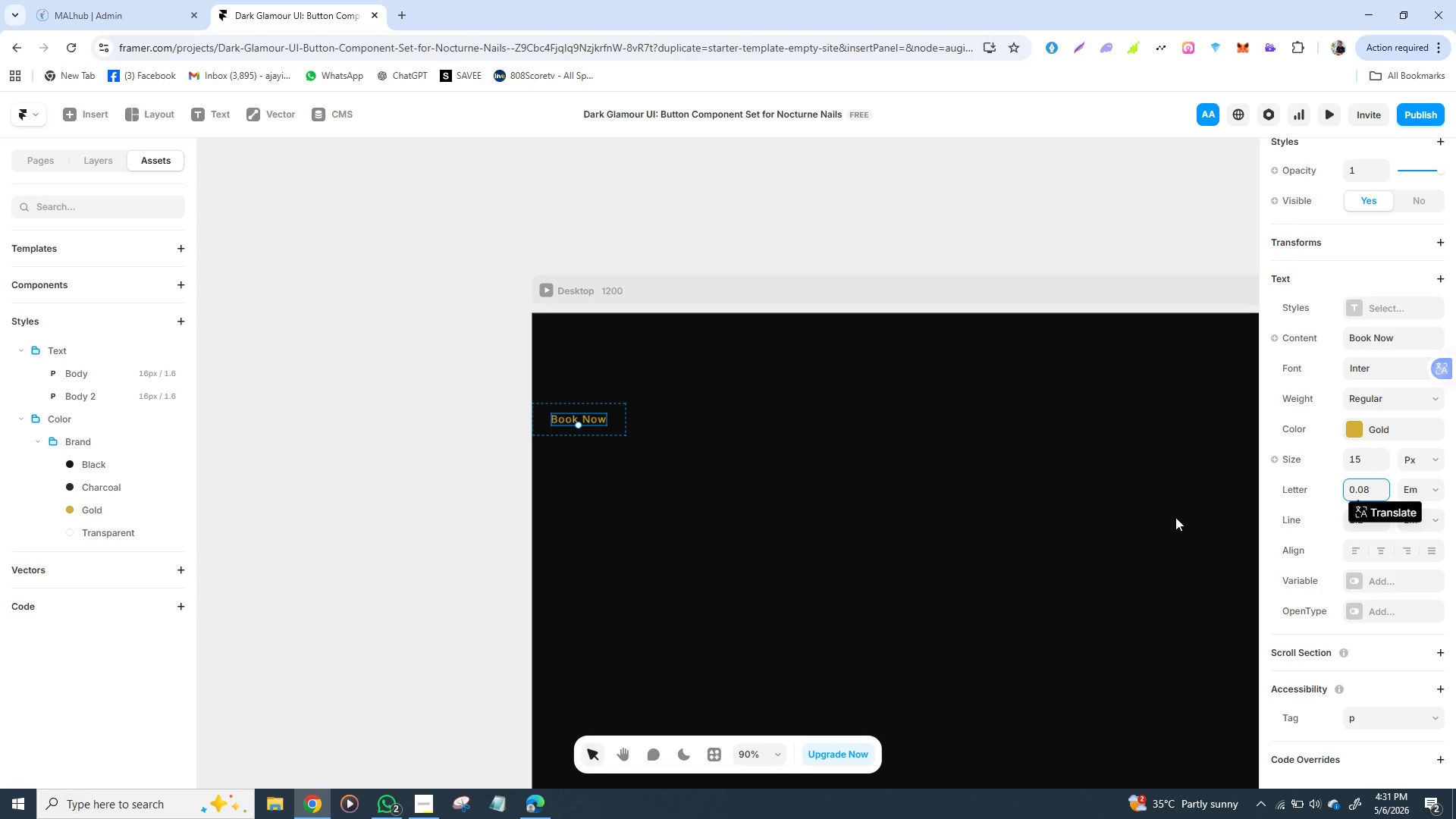 
left_click([1380, 367])
 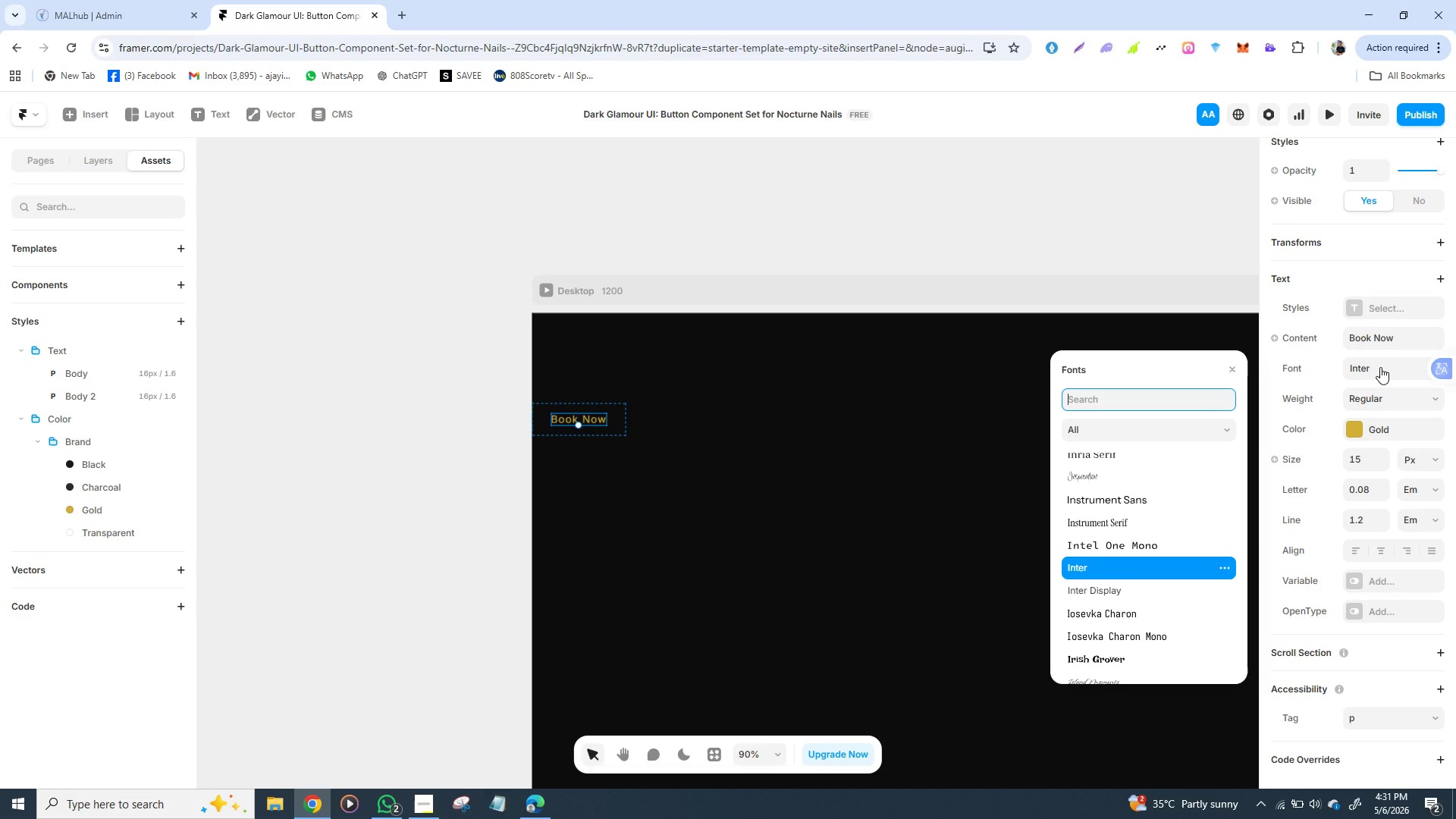 
type(play d)
 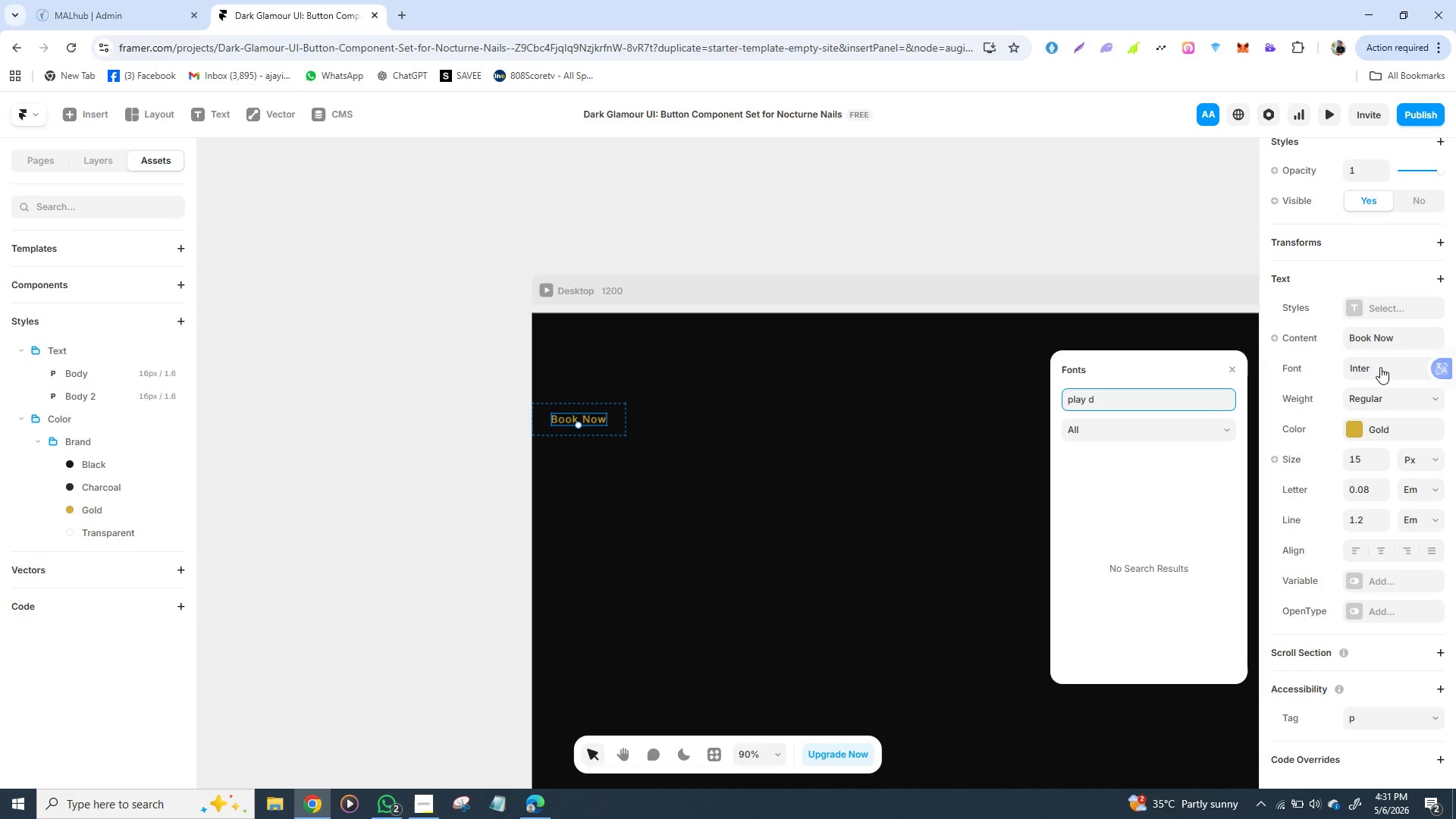 
key(Backspace)
 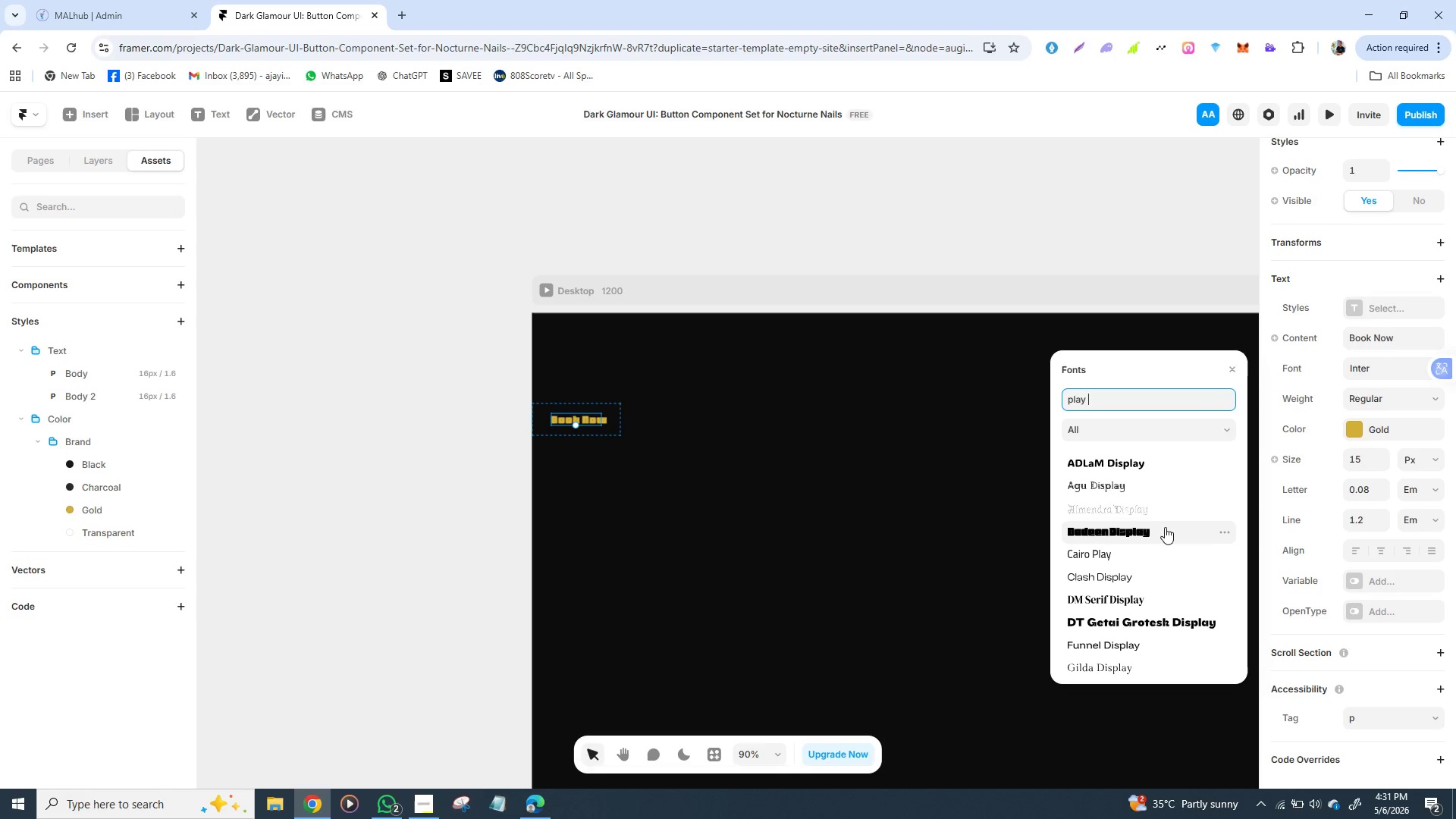 
mouse_move([1150, 524])
 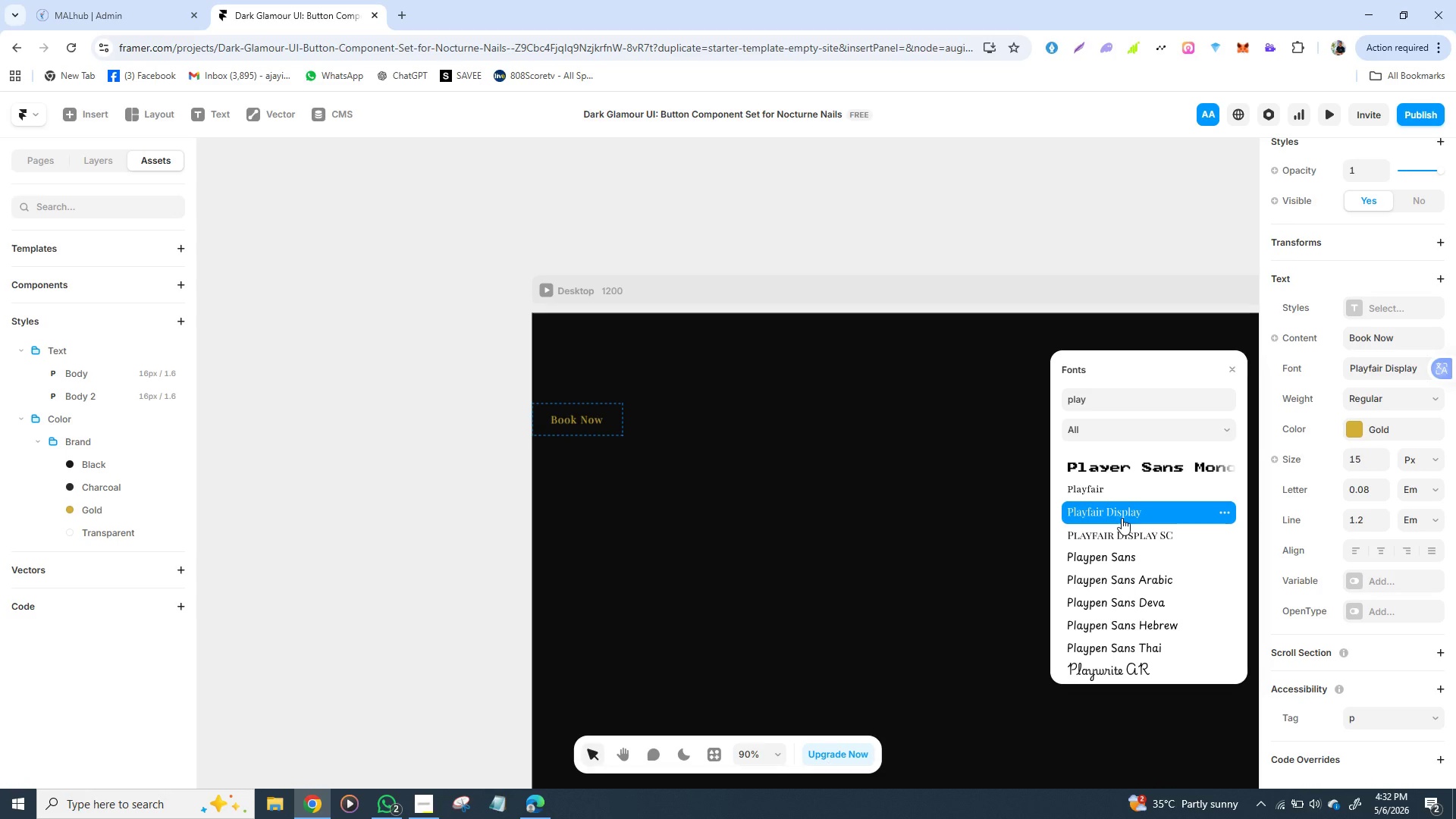 
left_click([1122, 518])
 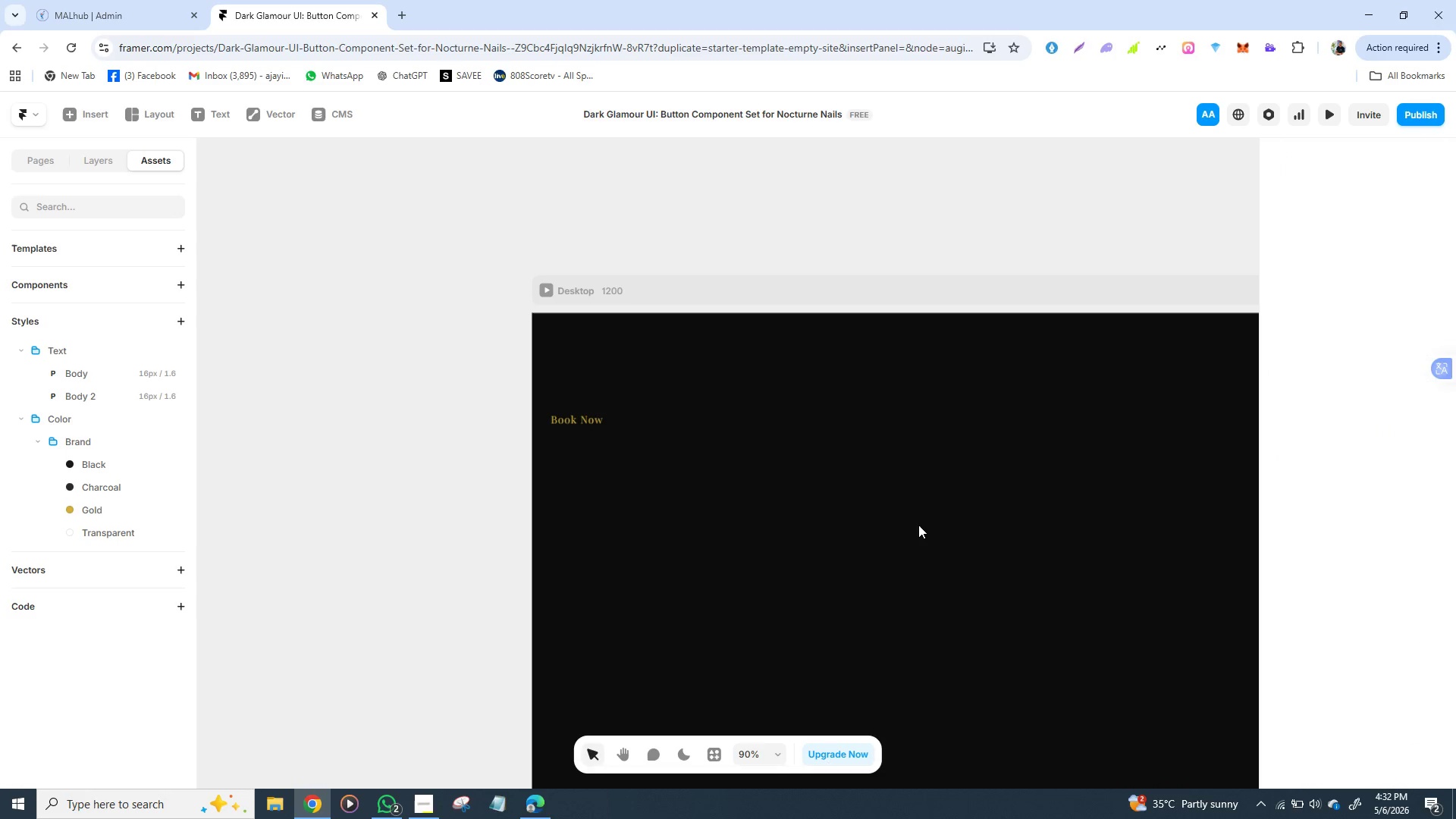 
left_click([918, 525])
 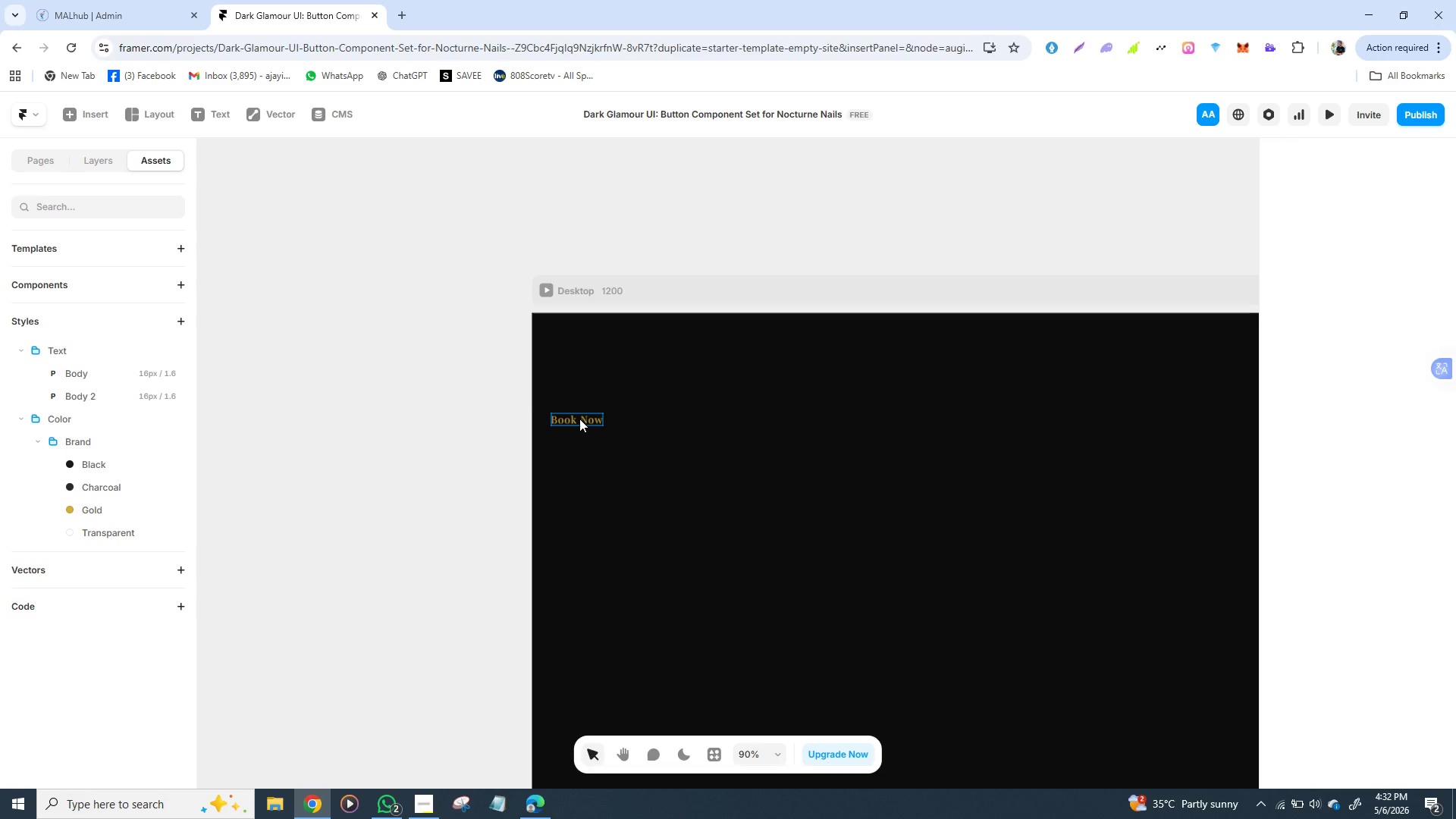 
left_click([579, 419])
 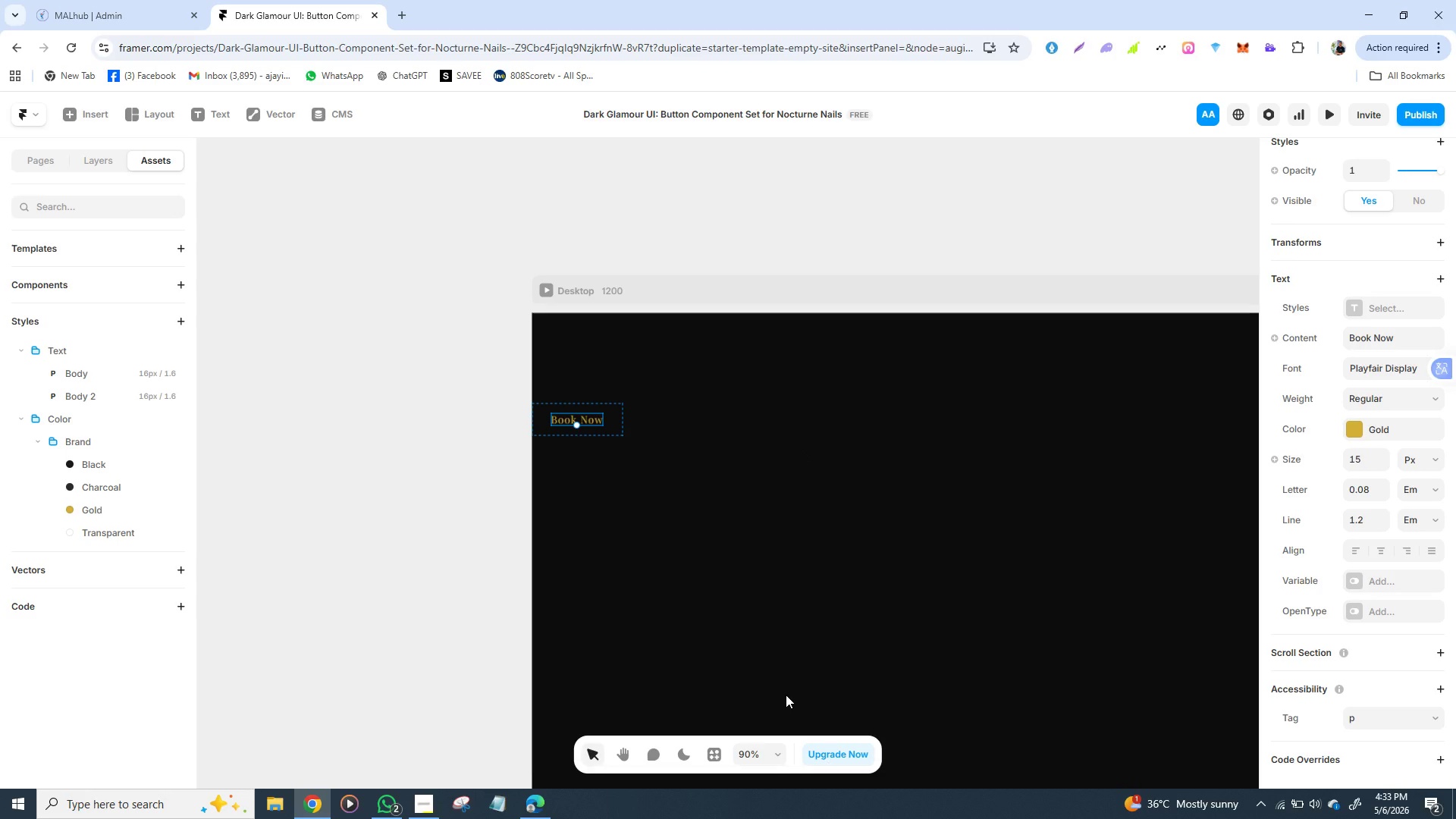 
wait(93.12)
 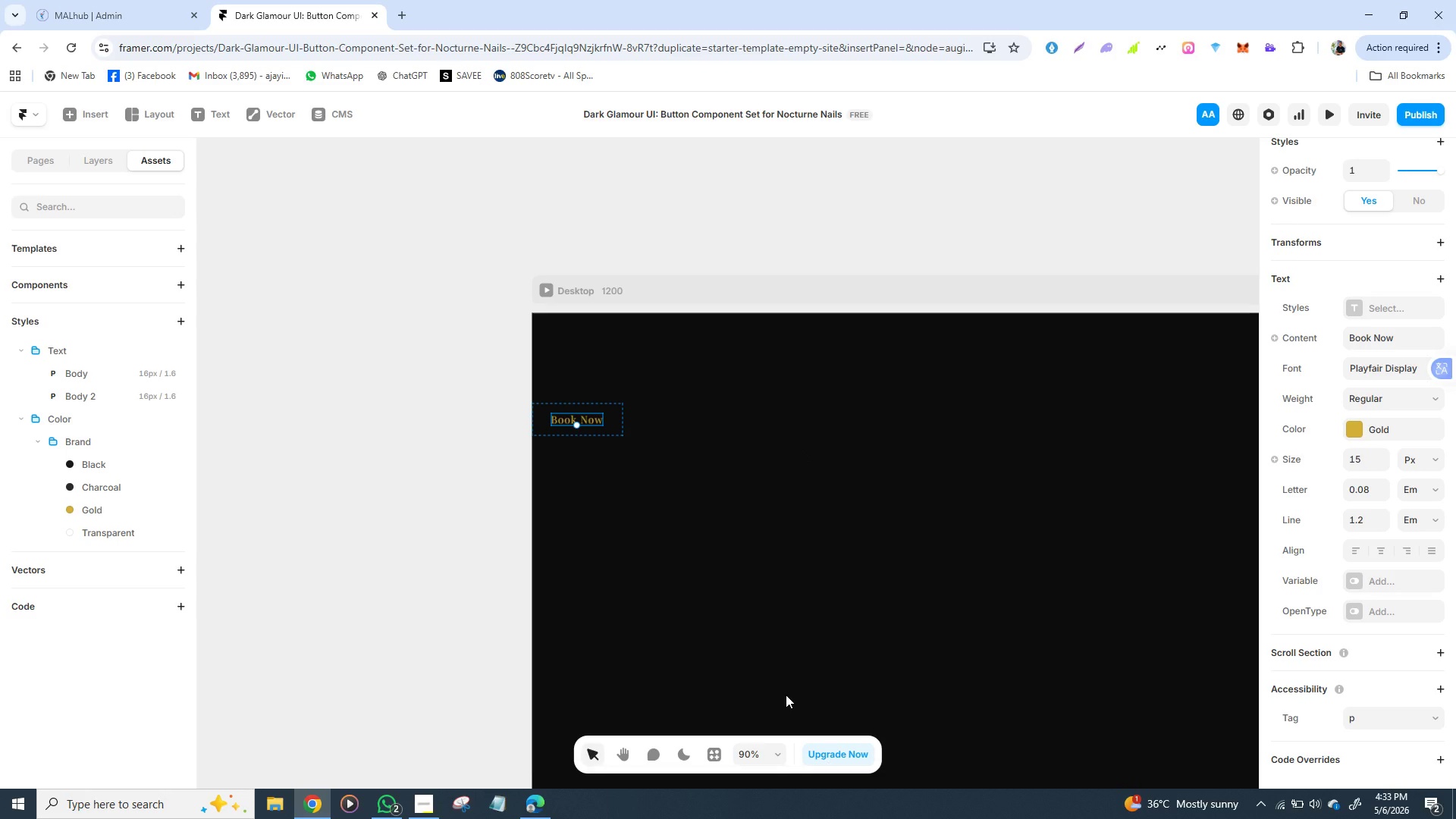 
left_click([918, 582])
 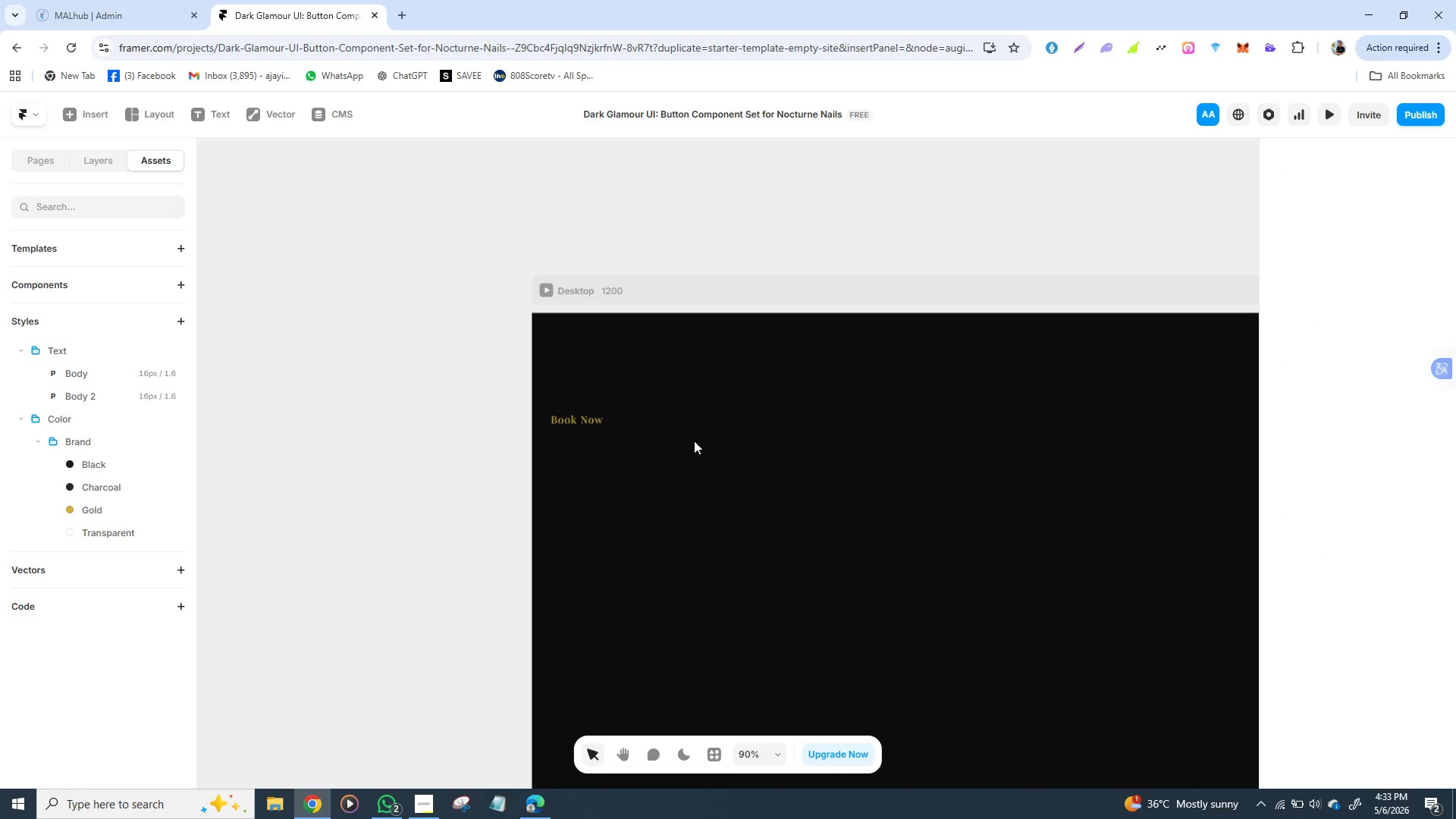 
left_click_drag(start_coordinate=[593, 426], to_coordinate=[648, 413])
 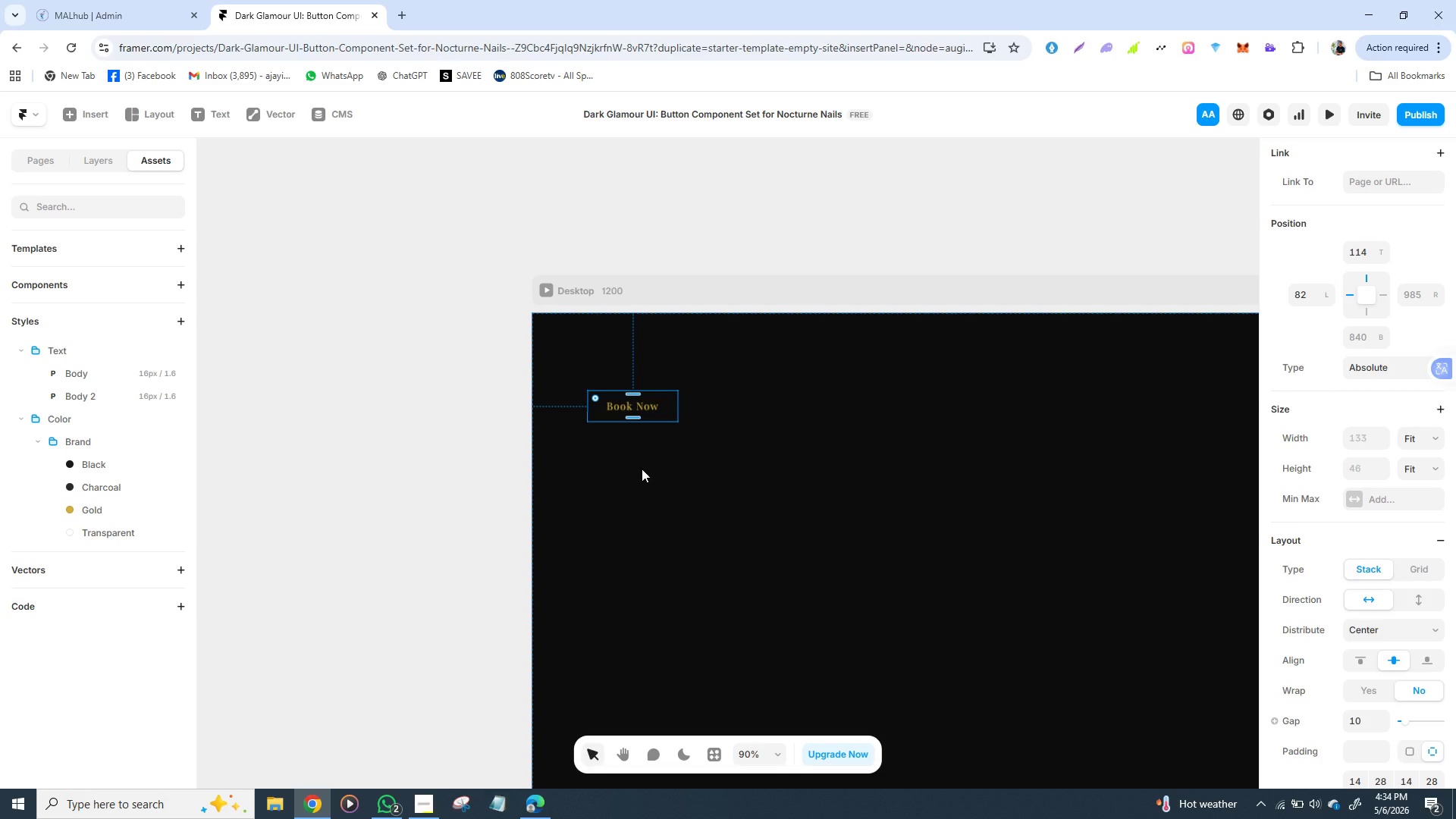 
wait(80.23)
 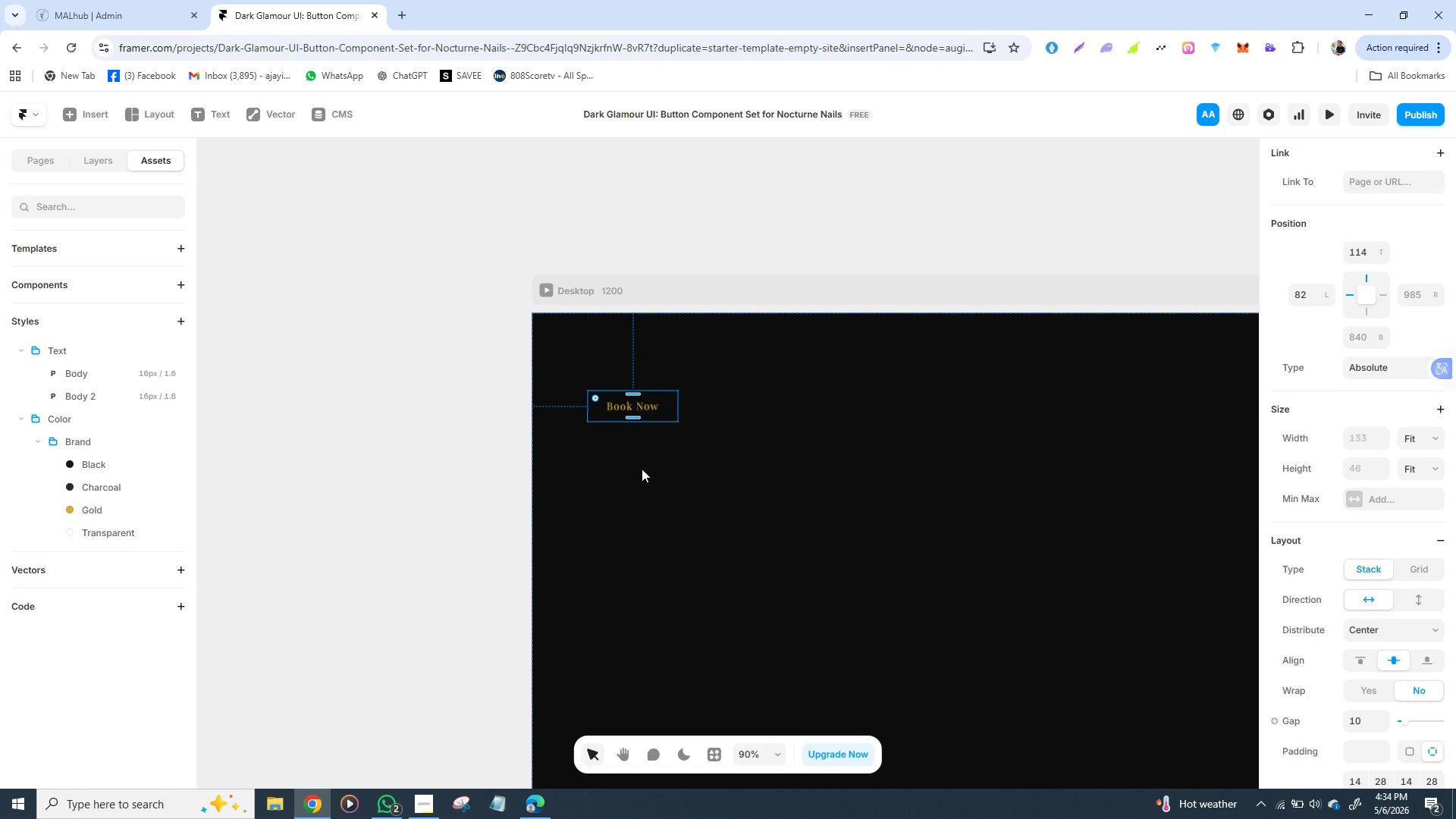 
mouse_move([382, 789])
 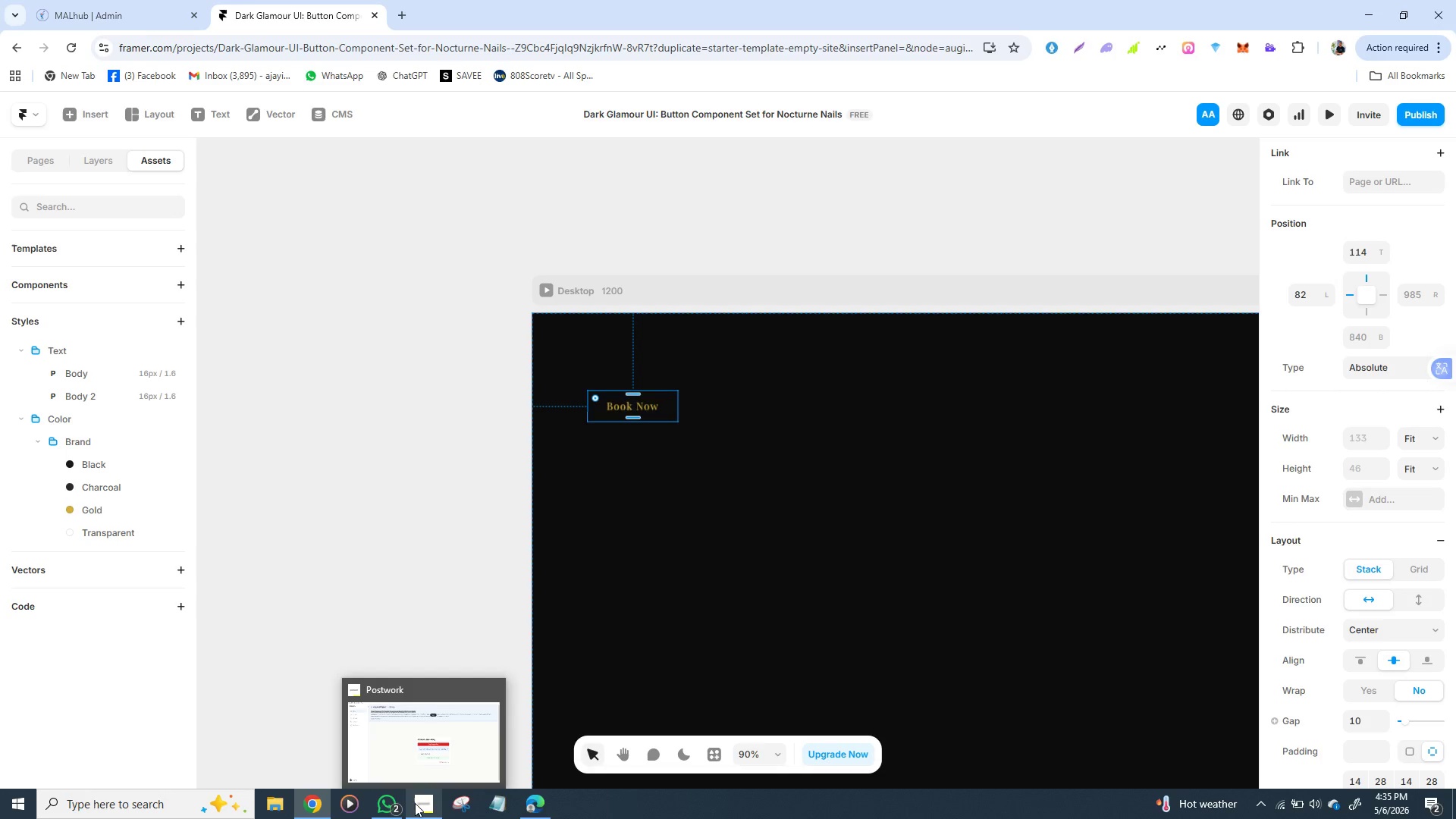 
left_click([415, 803])